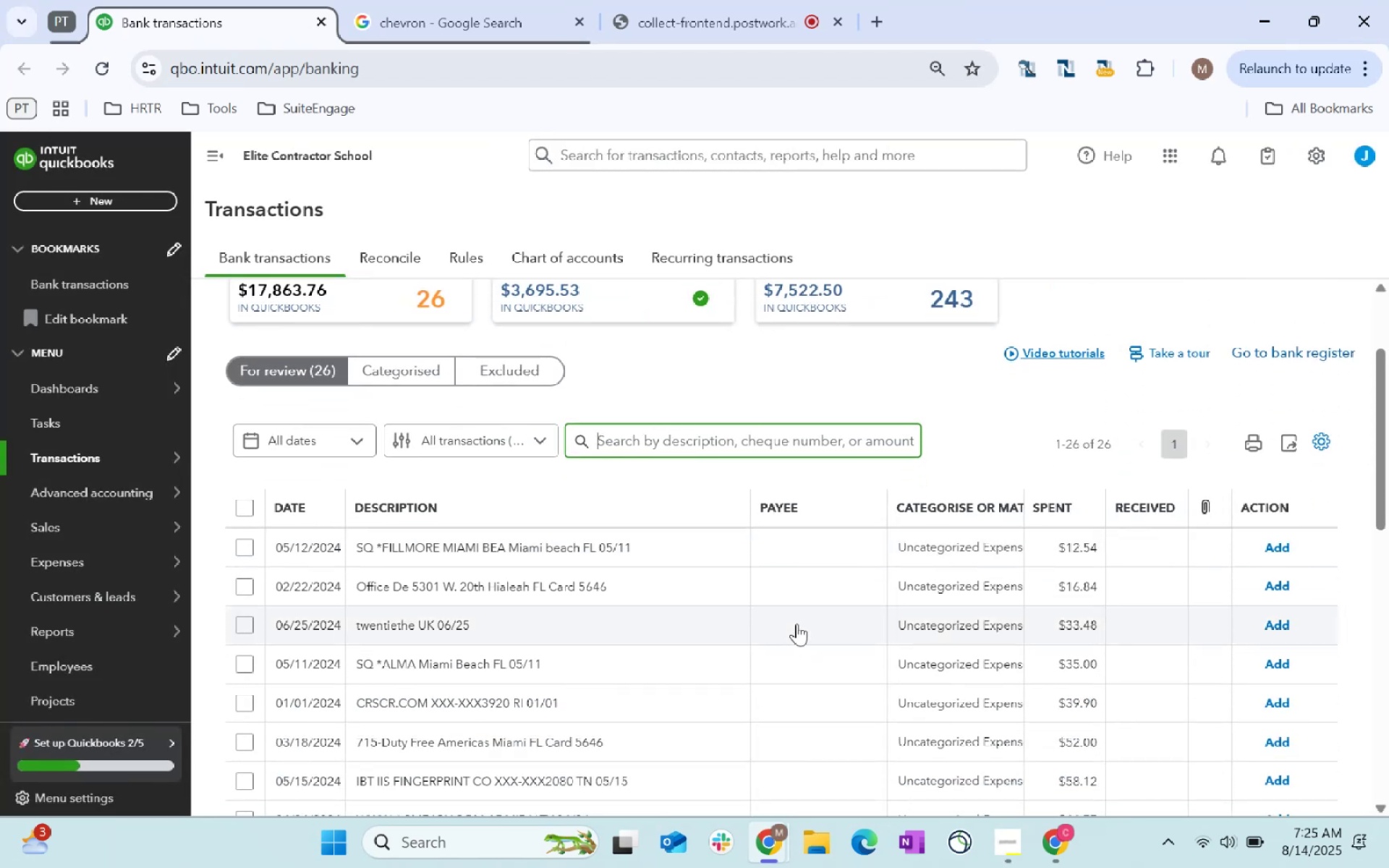 
wait(6.86)
 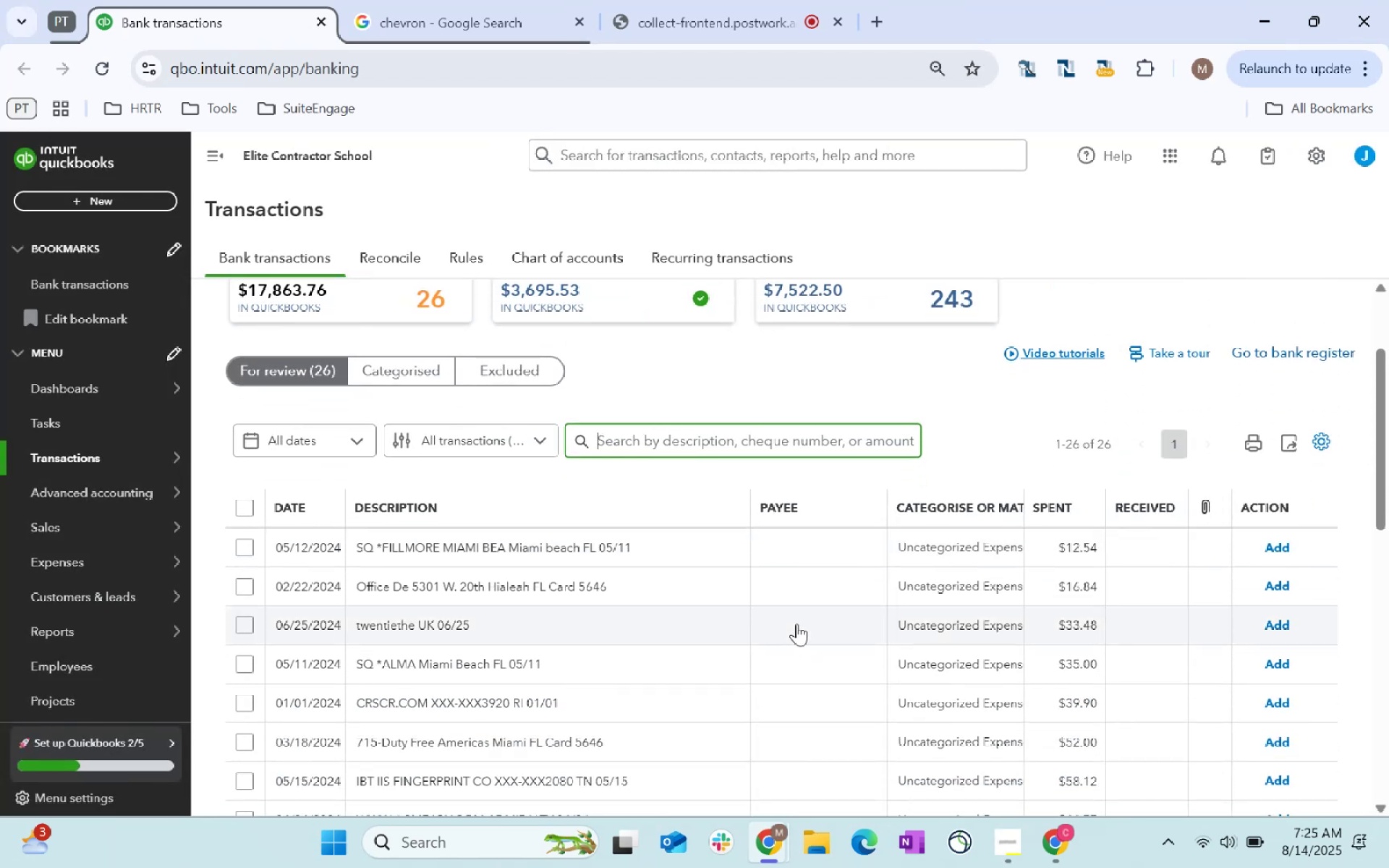 
scroll: coordinate [603, 641], scroll_direction: down, amount: 1.0
 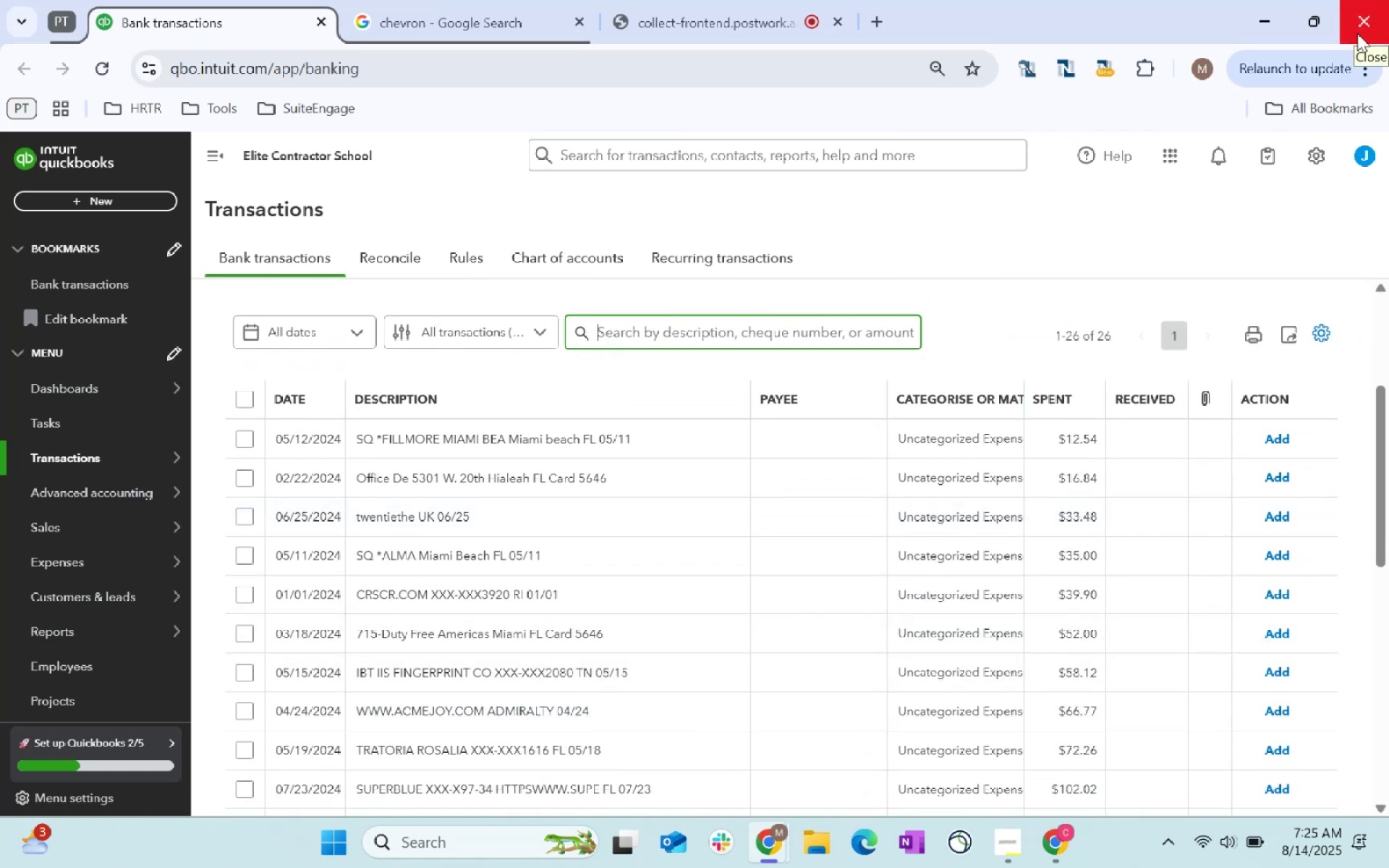 
wait(8.6)
 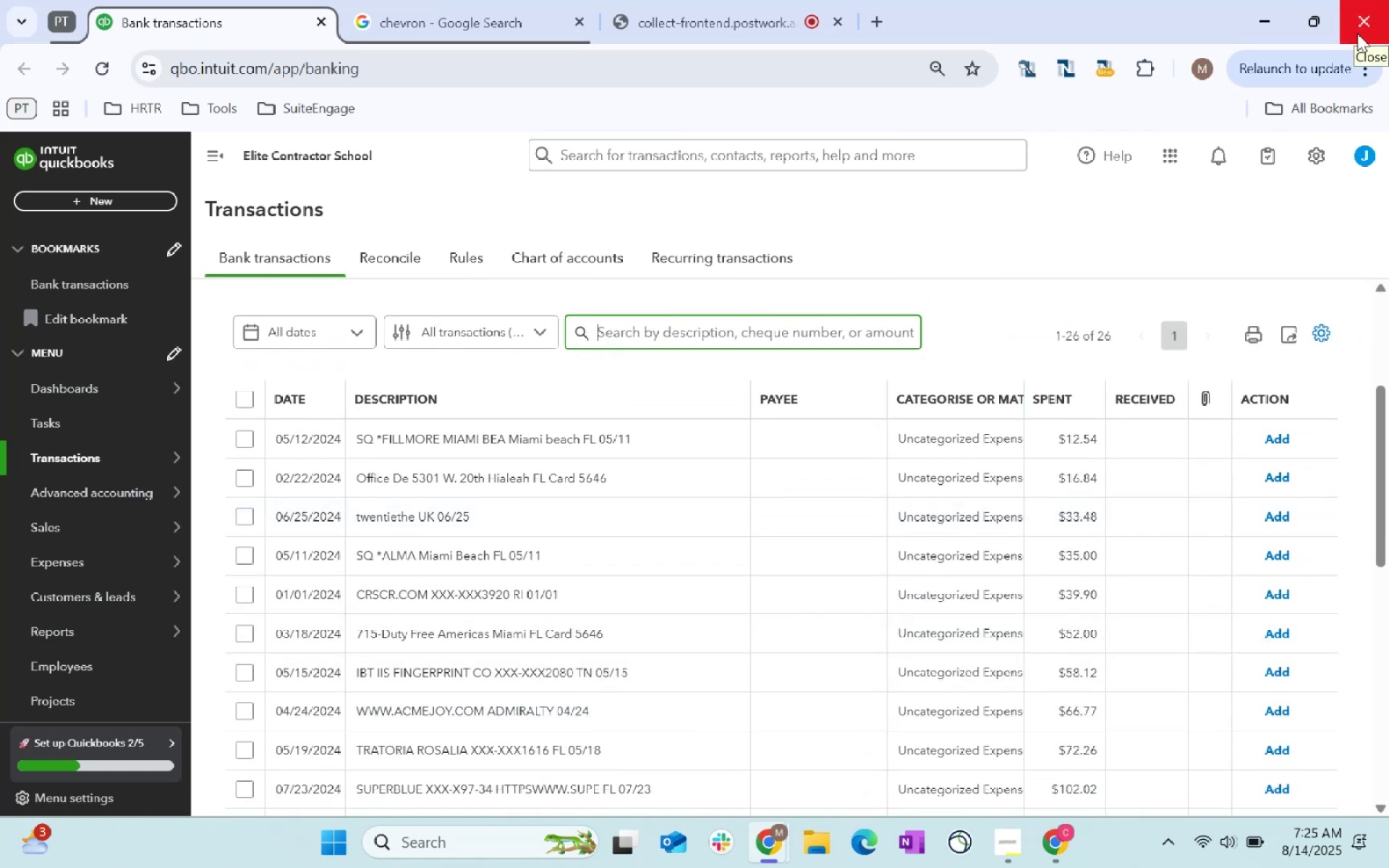 
scroll: coordinate [601, 633], scroll_direction: down, amount: 4.0
 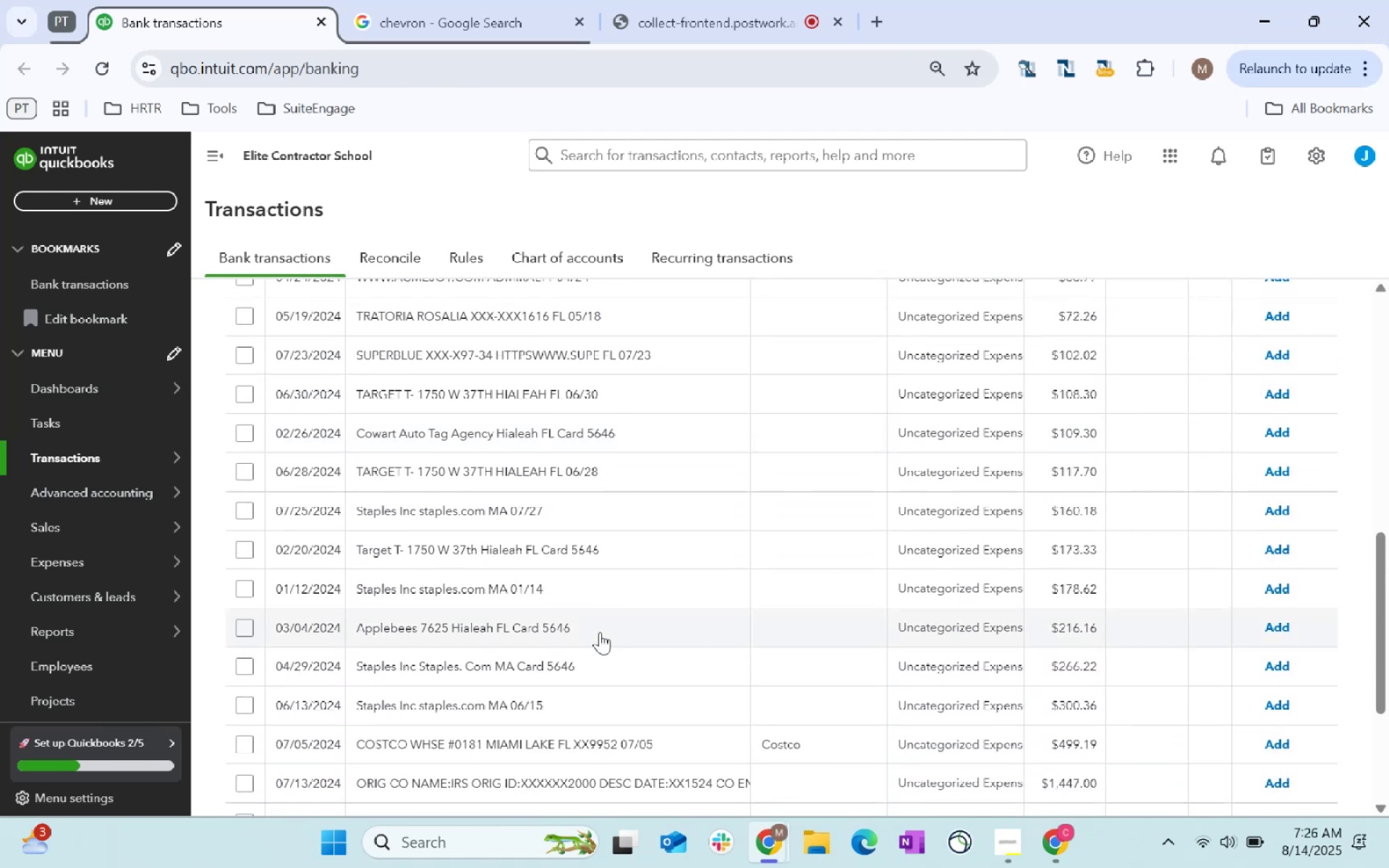 
scroll: coordinate [599, 616], scroll_direction: up, amount: 8.0
 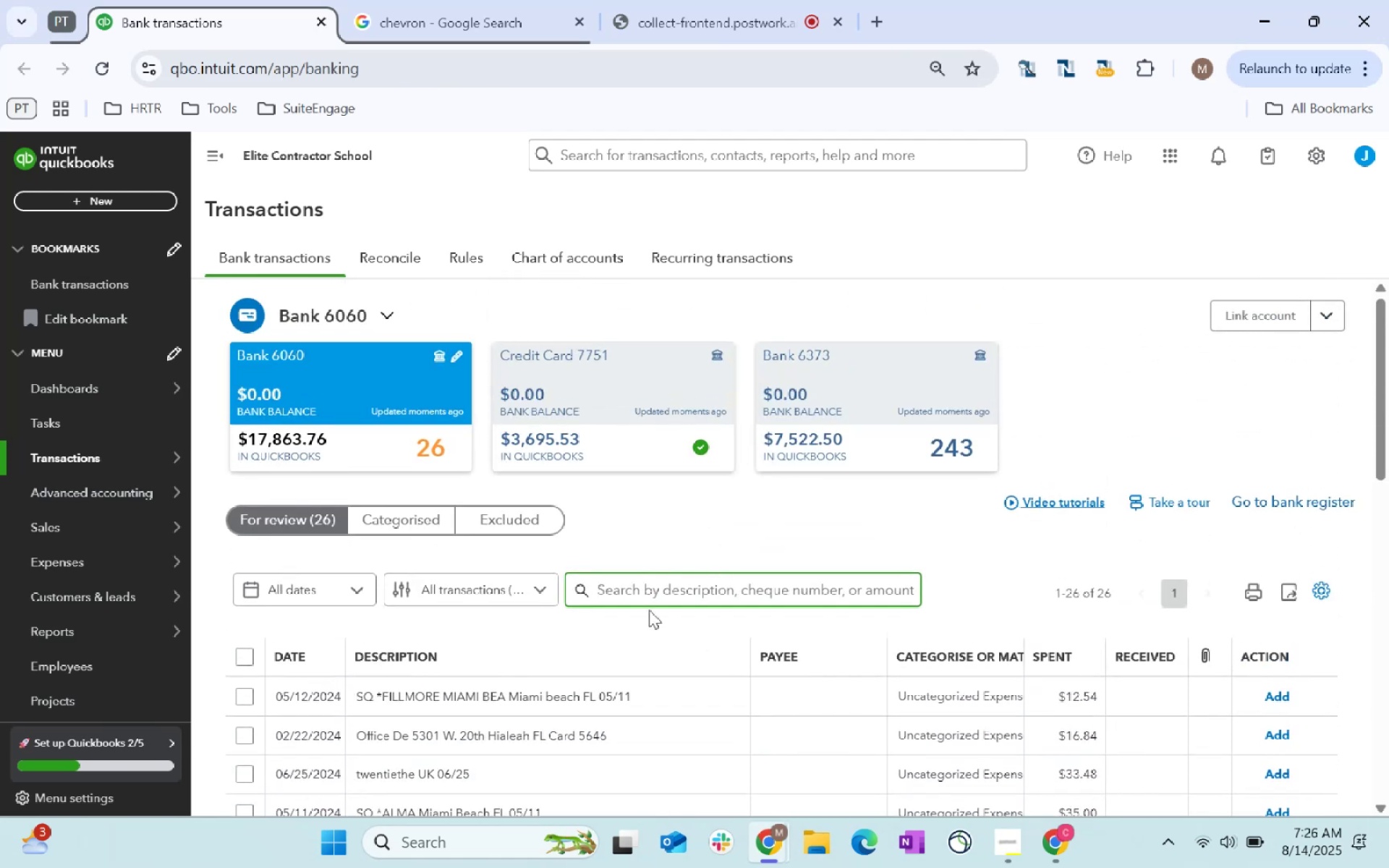 
type(target)
 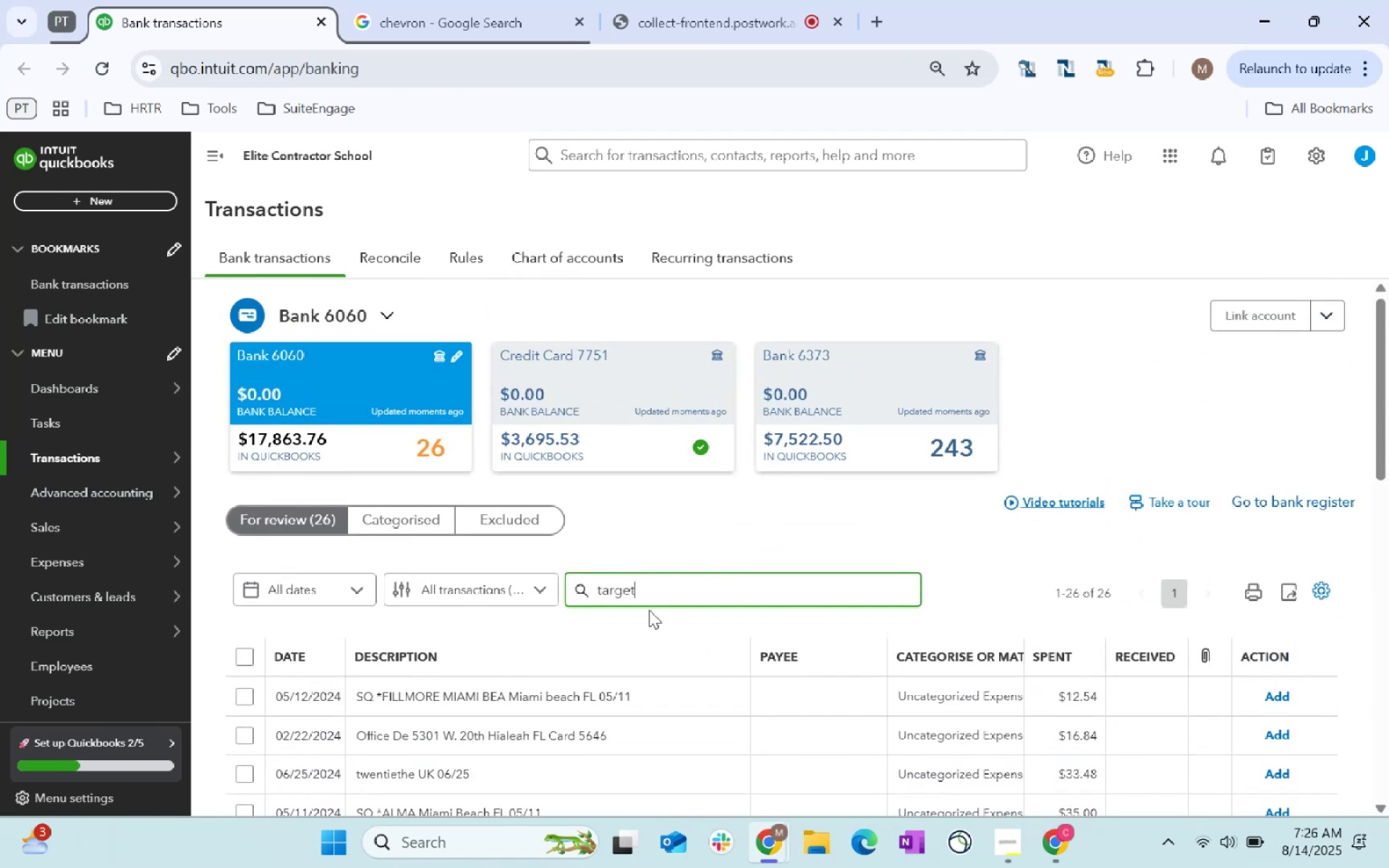 
key(Enter)
 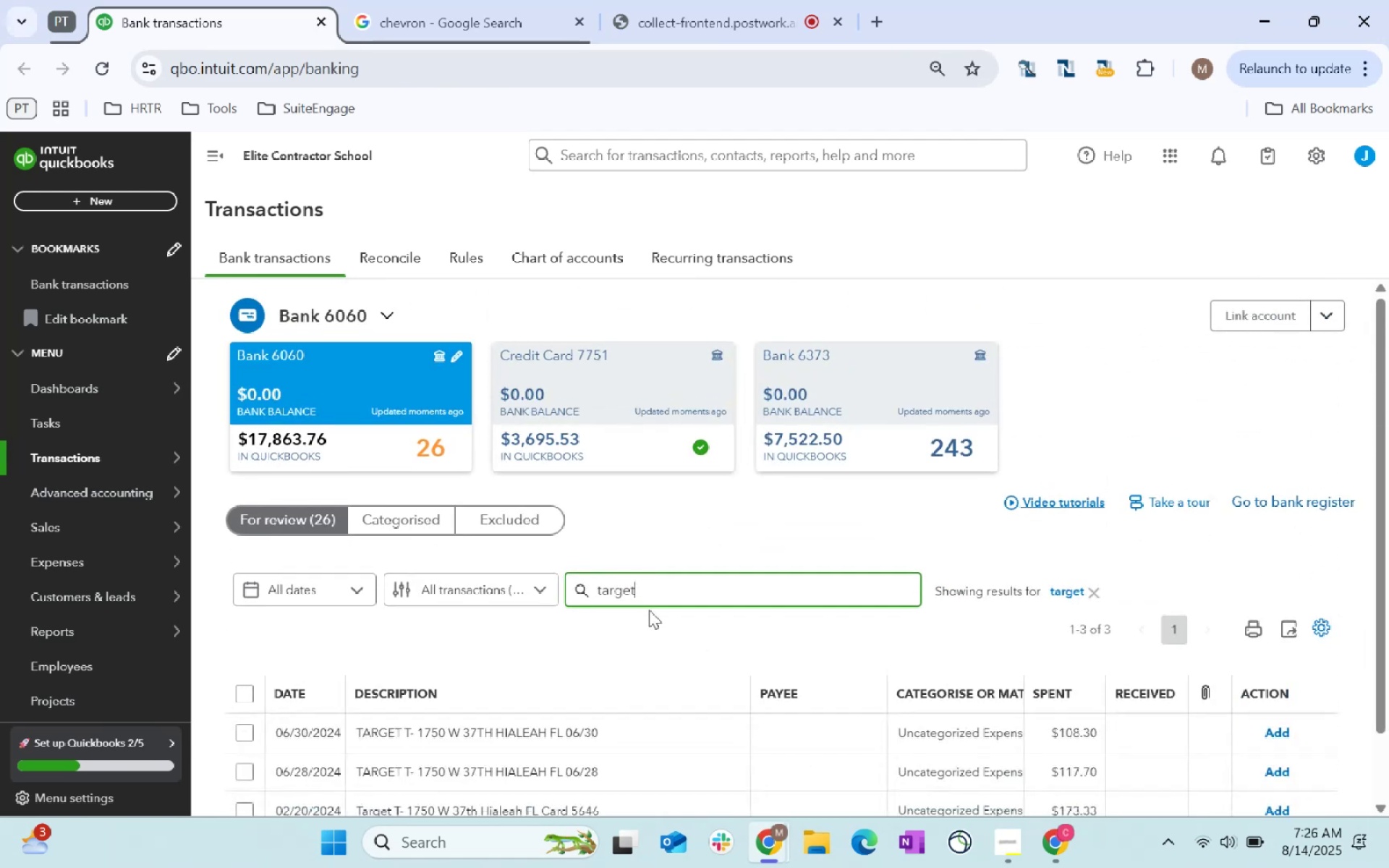 
scroll: coordinate [658, 612], scroll_direction: down, amount: 3.0
 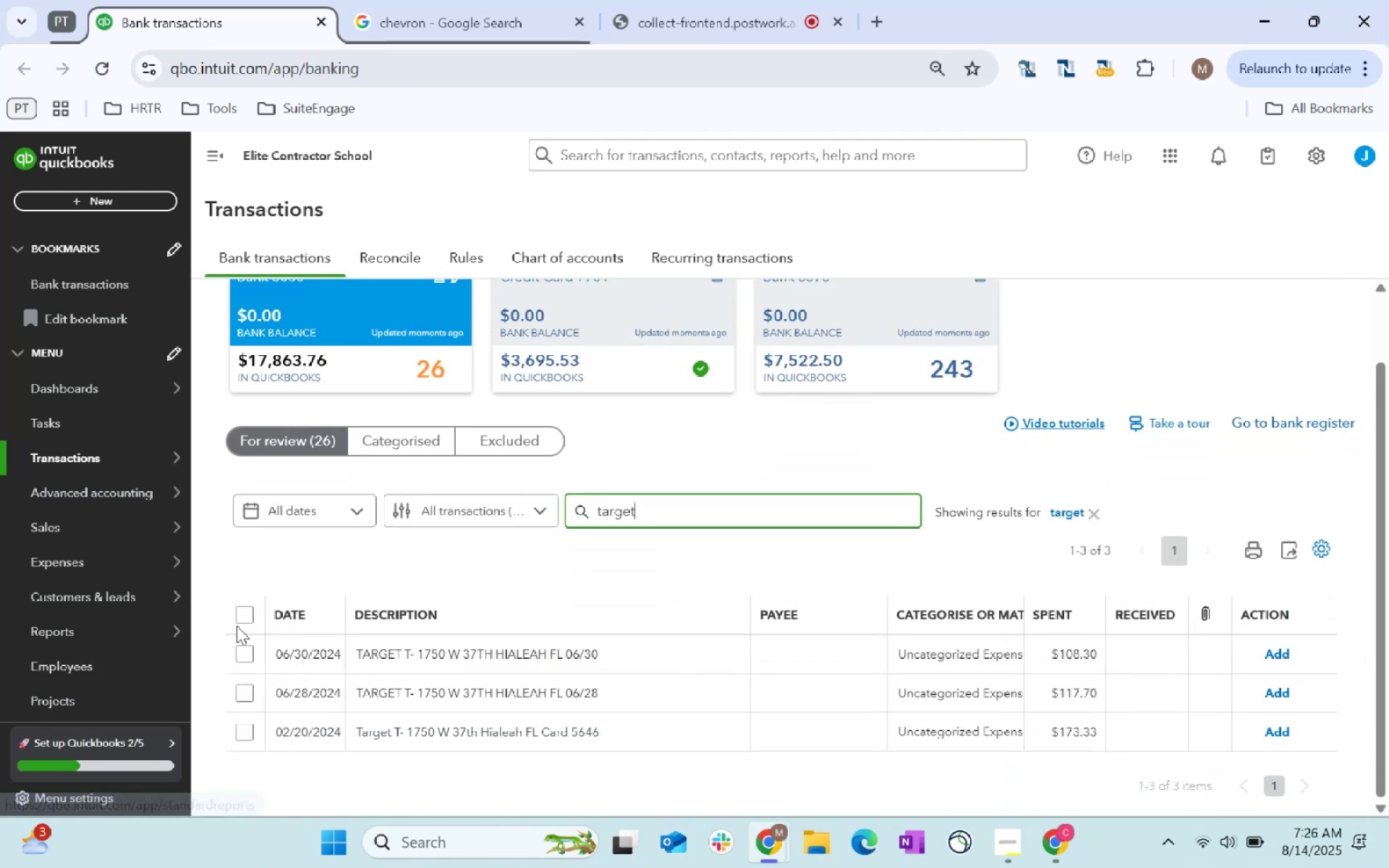 
double_click([245, 616])
 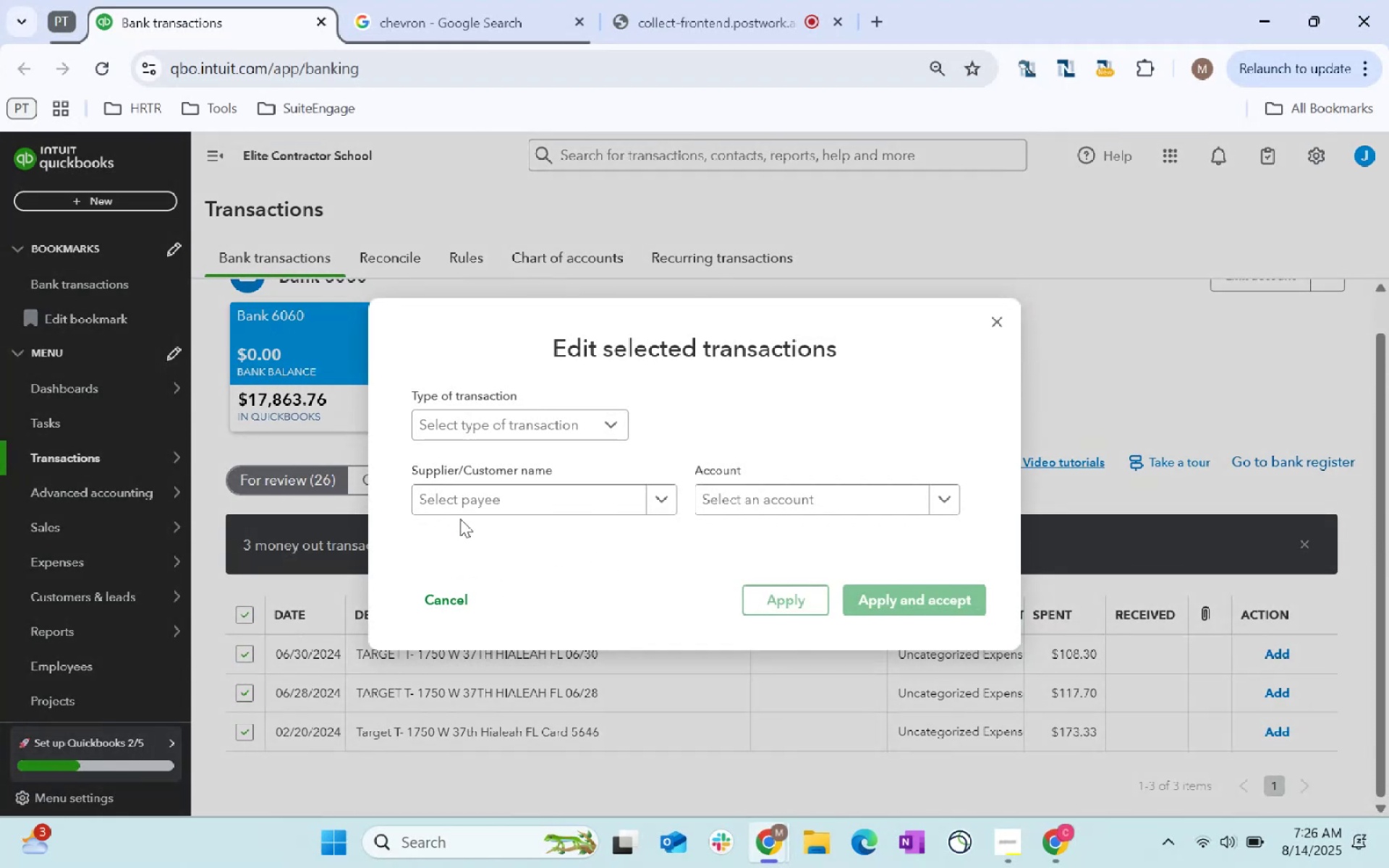 
type(supplier)
key(Tab)
type(supplies)
key(Tab)
 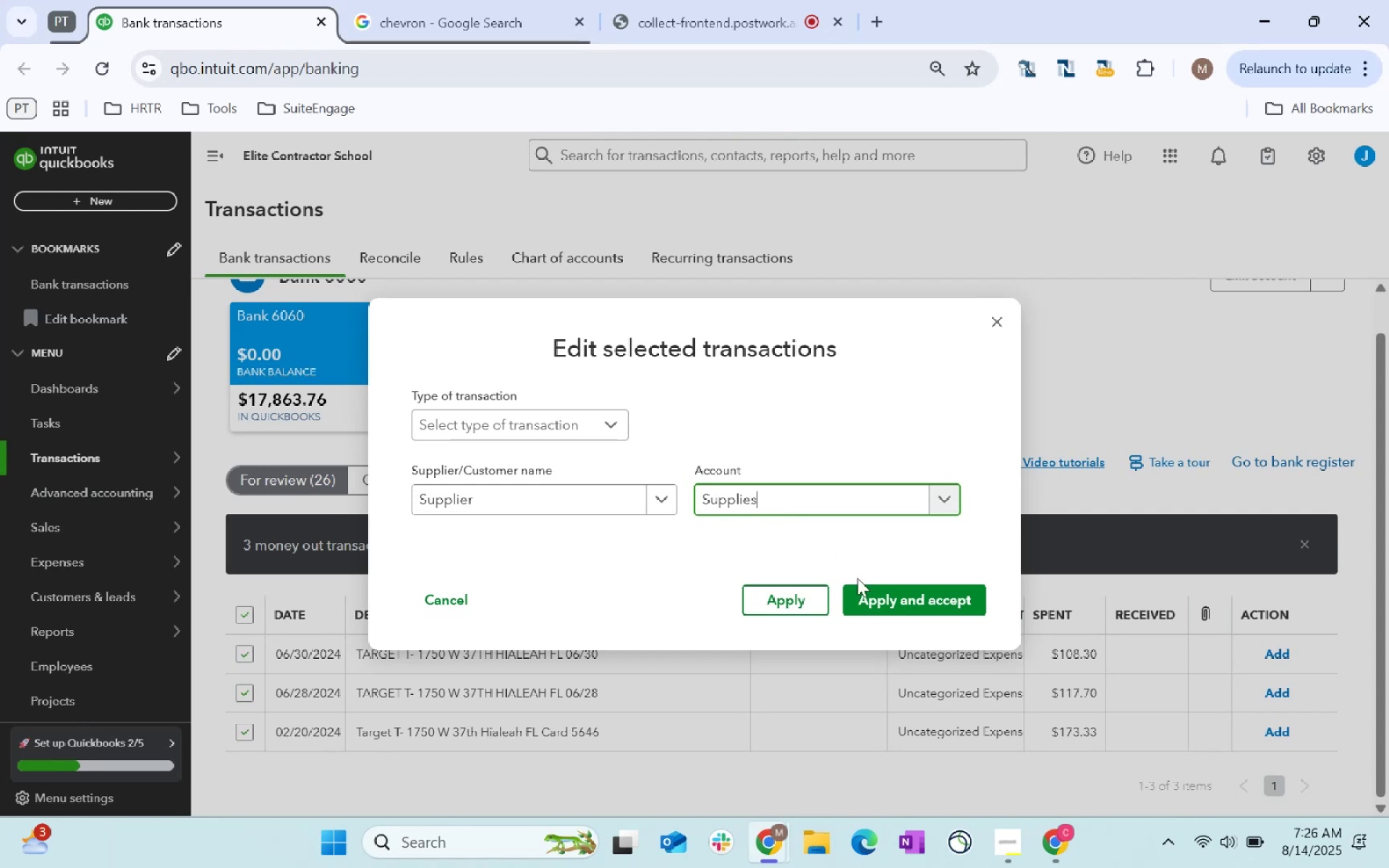 
left_click([905, 605])
 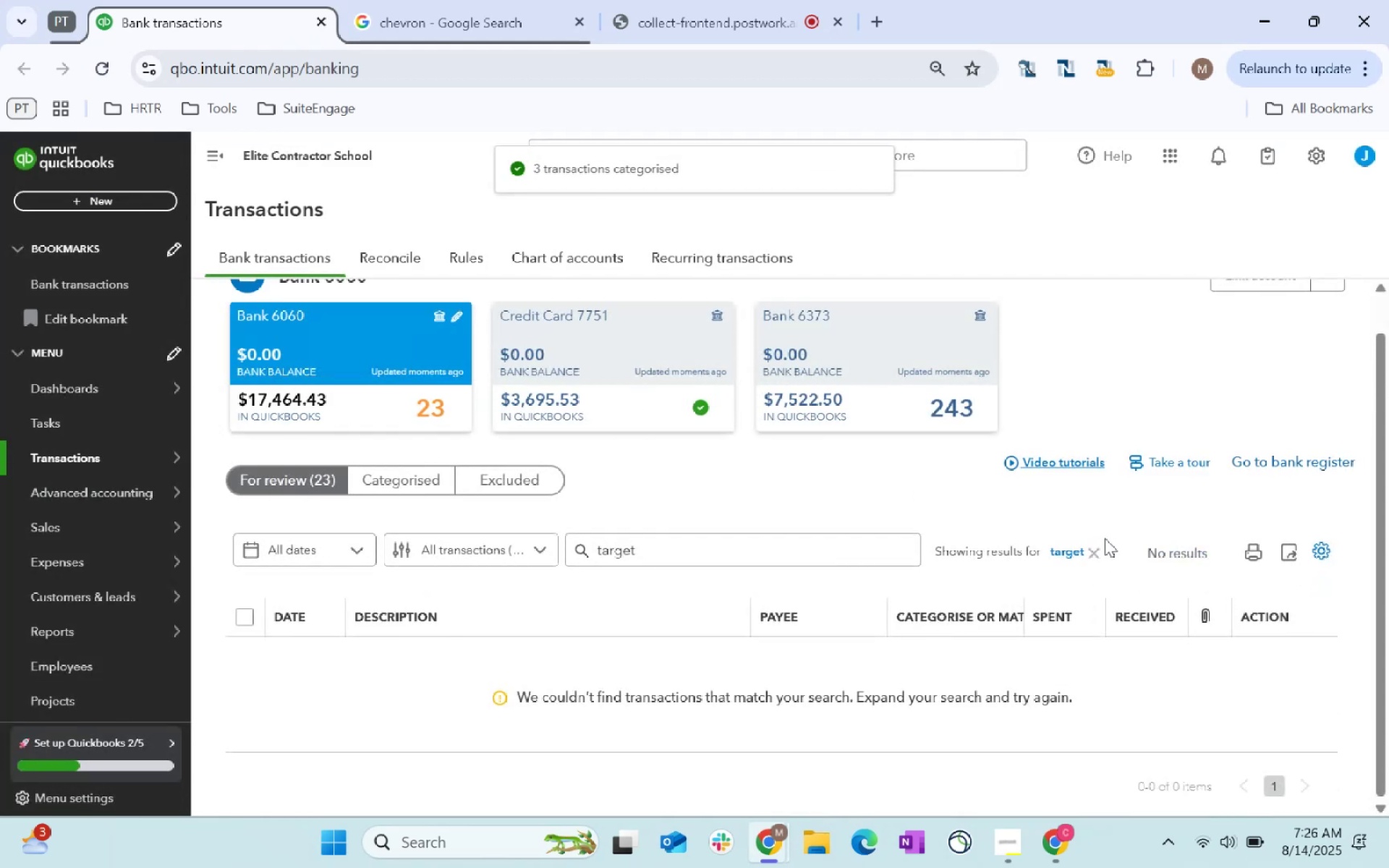 
left_click([1102, 550])
 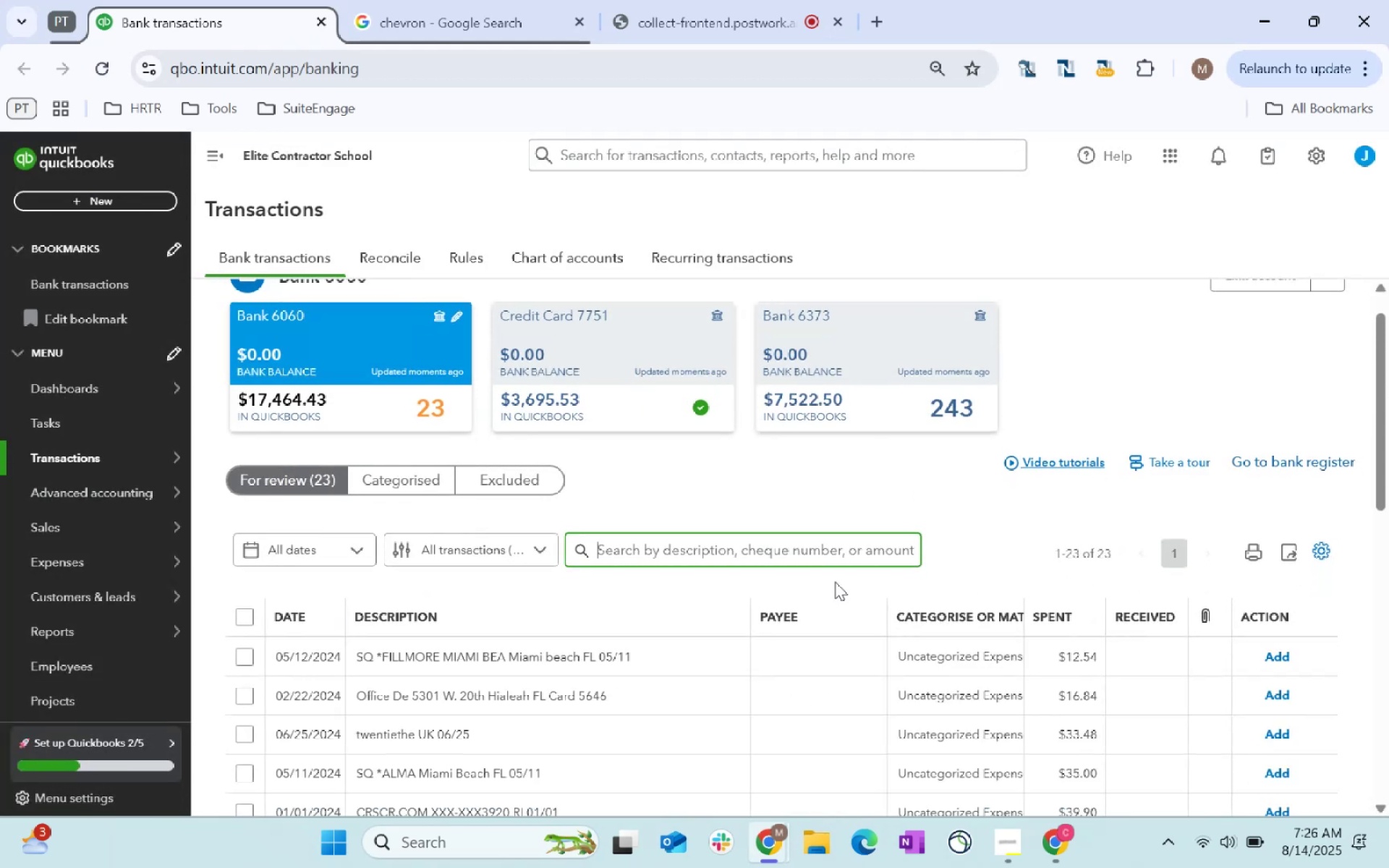 
scroll: coordinate [835, 582], scroll_direction: down, amount: 7.0
 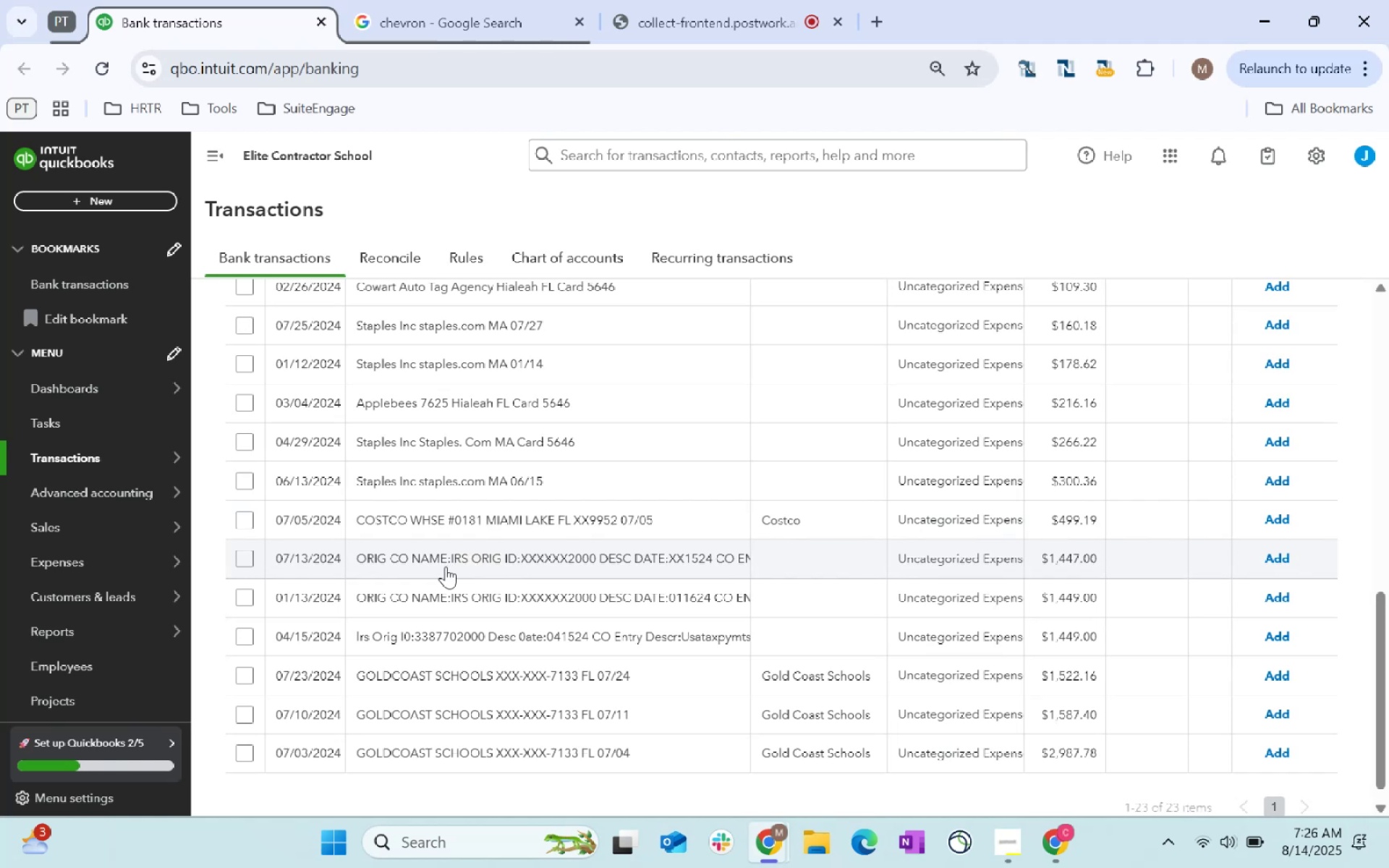 
wait(6.45)
 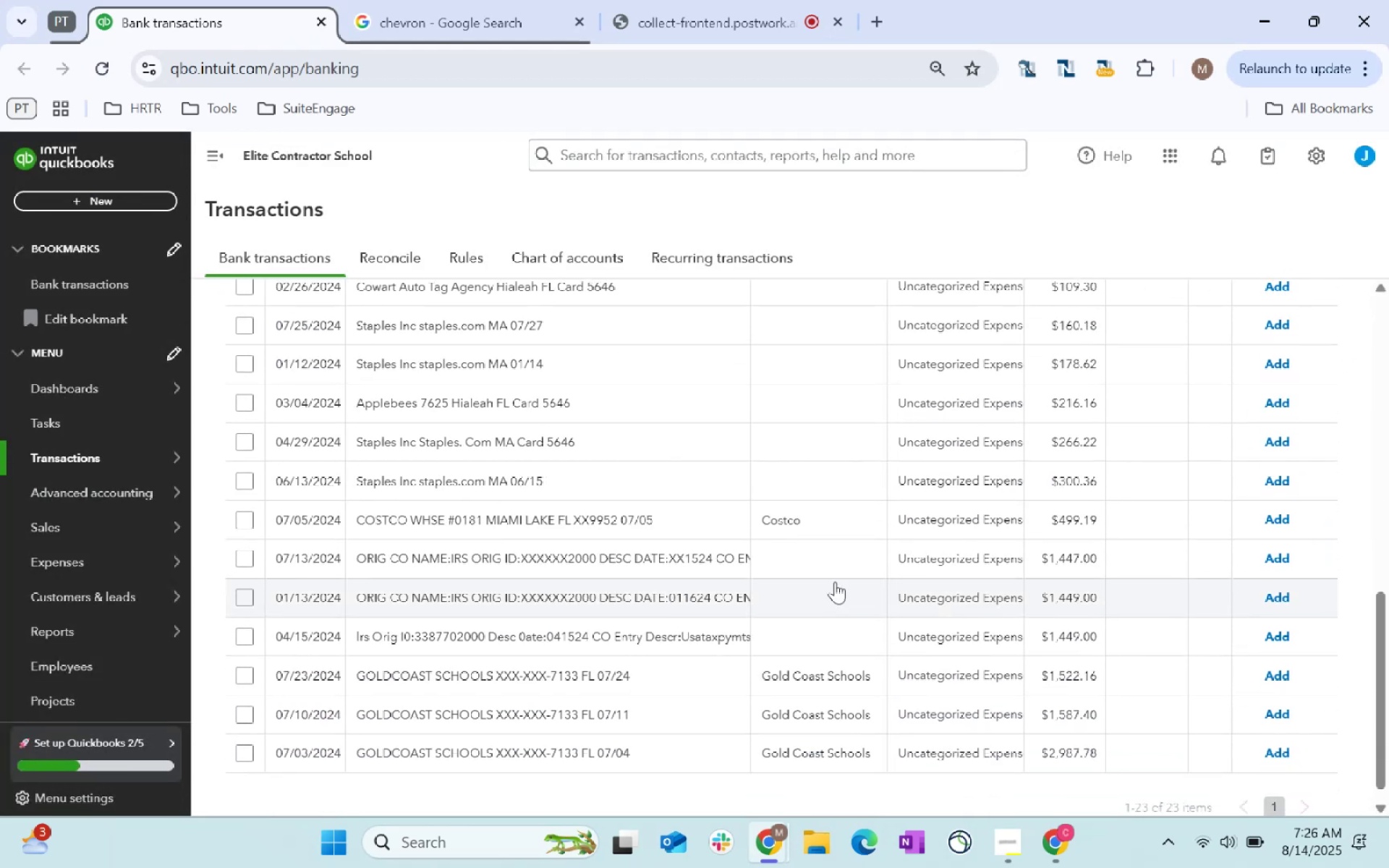 
left_click([244, 563])
 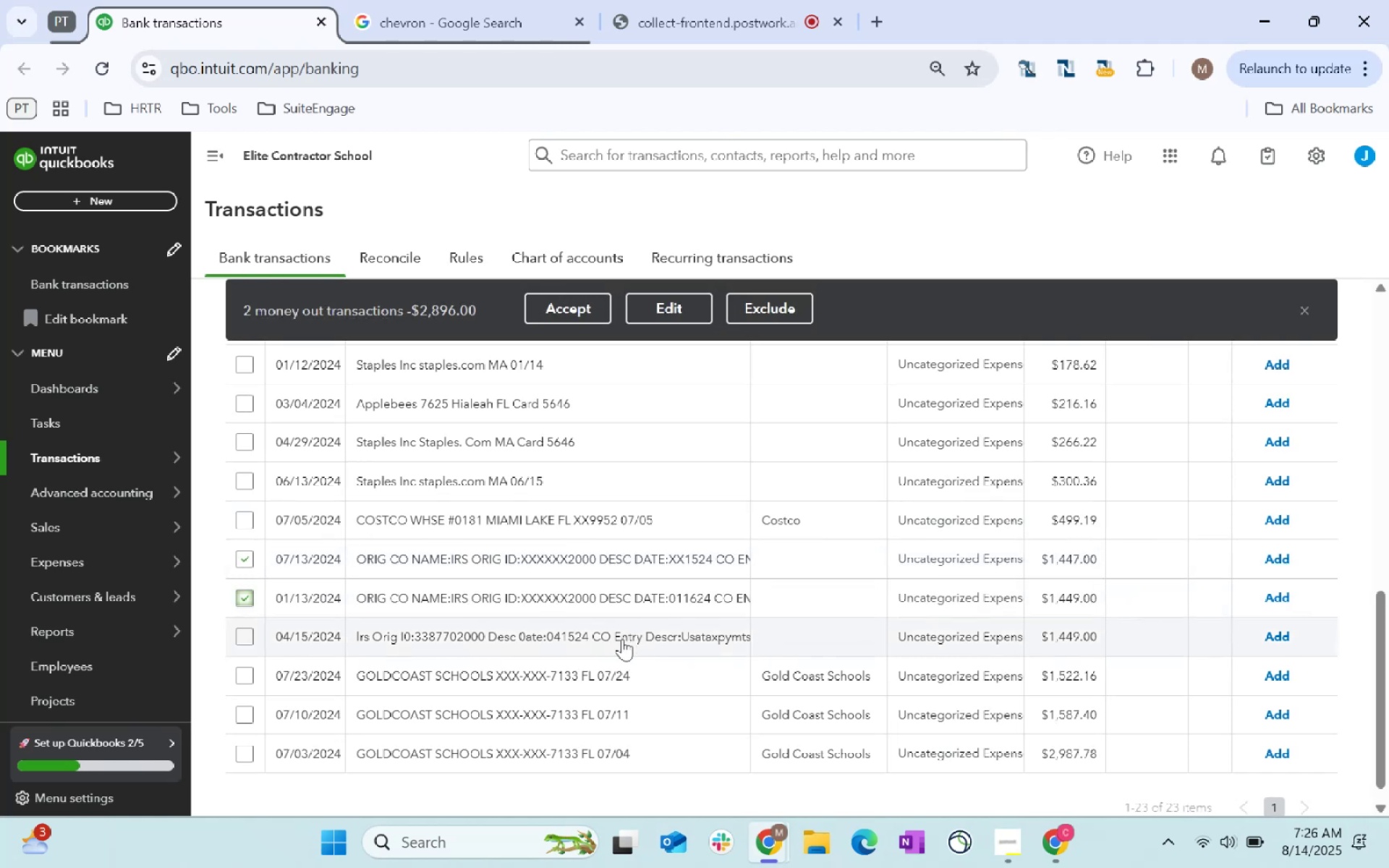 
scroll: coordinate [622, 638], scroll_direction: up, amount: 5.0
 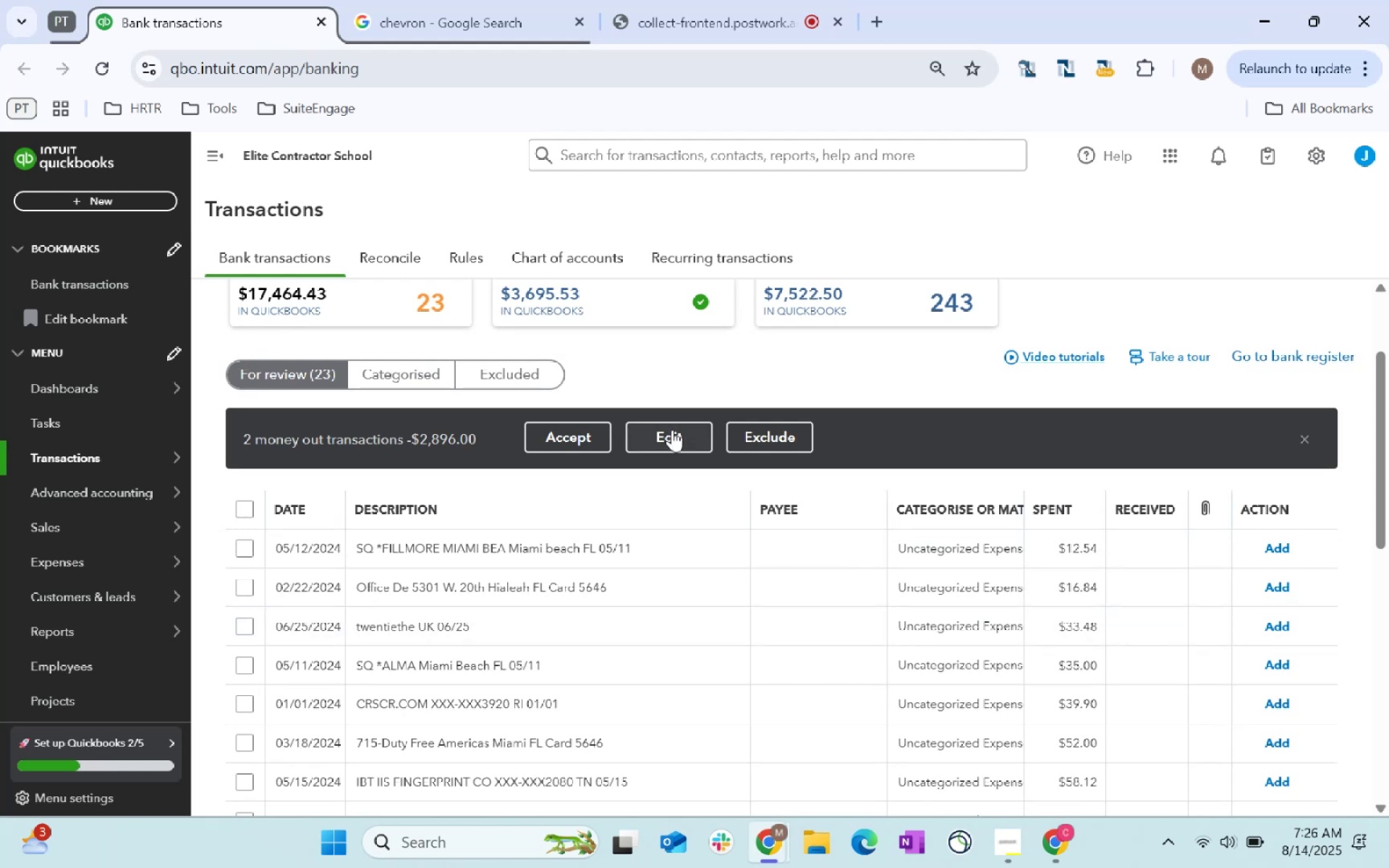 
left_click([674, 427])
 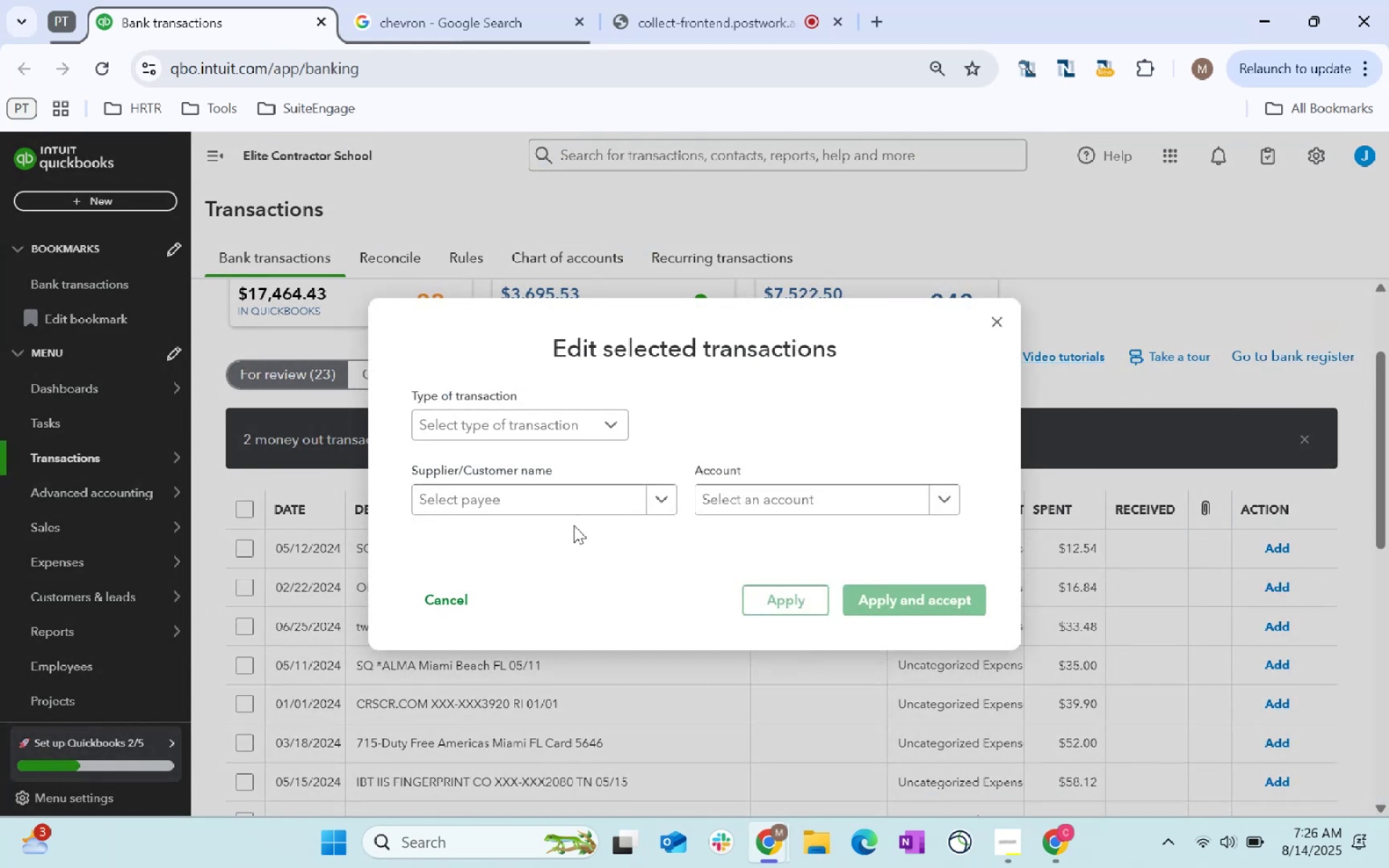 
left_click([585, 504])
 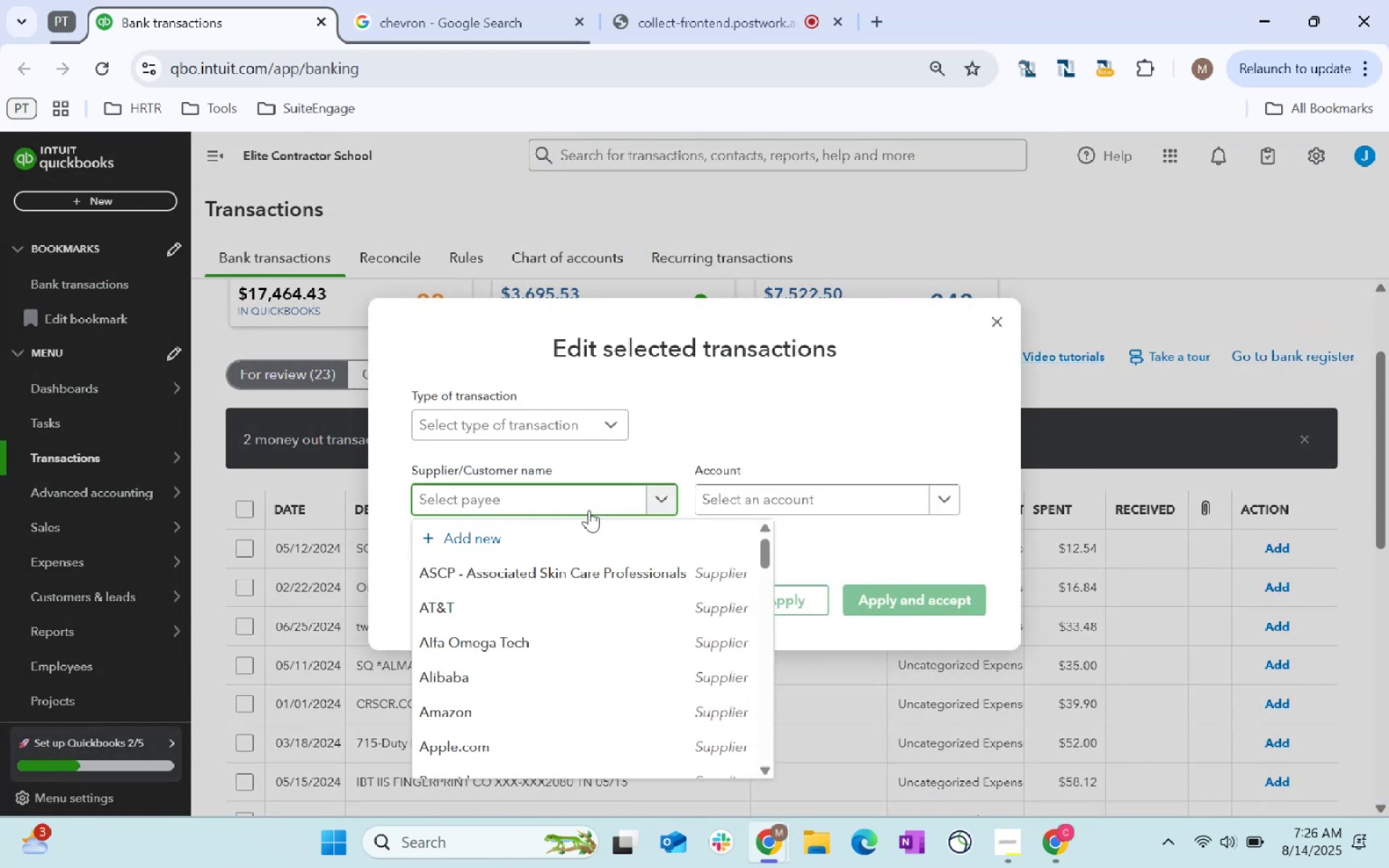 
type(state)
key(Tab)
type(tax)
 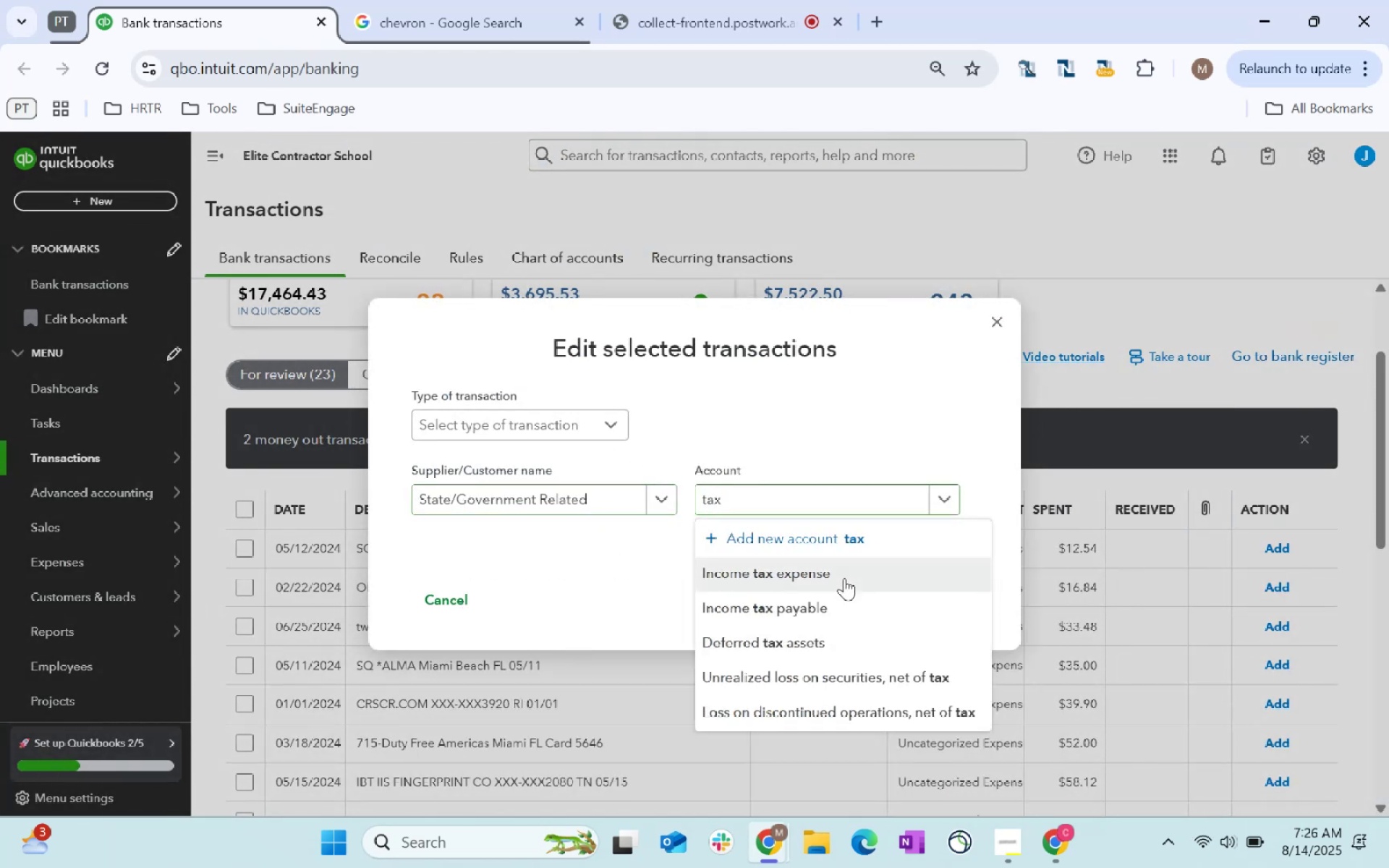 
left_click([912, 609])
 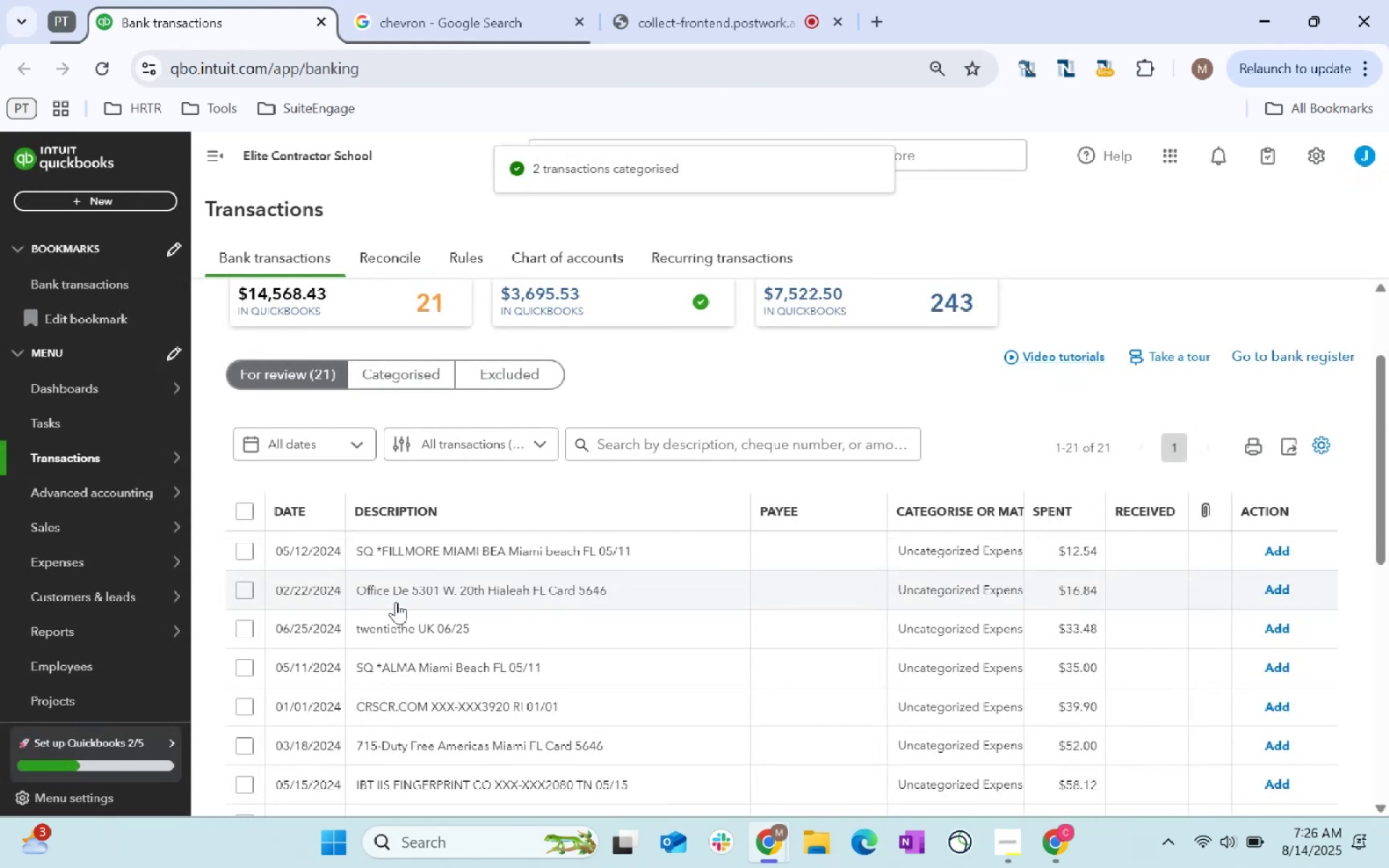 
scroll: coordinate [825, 519], scroll_direction: down, amount: 6.0
 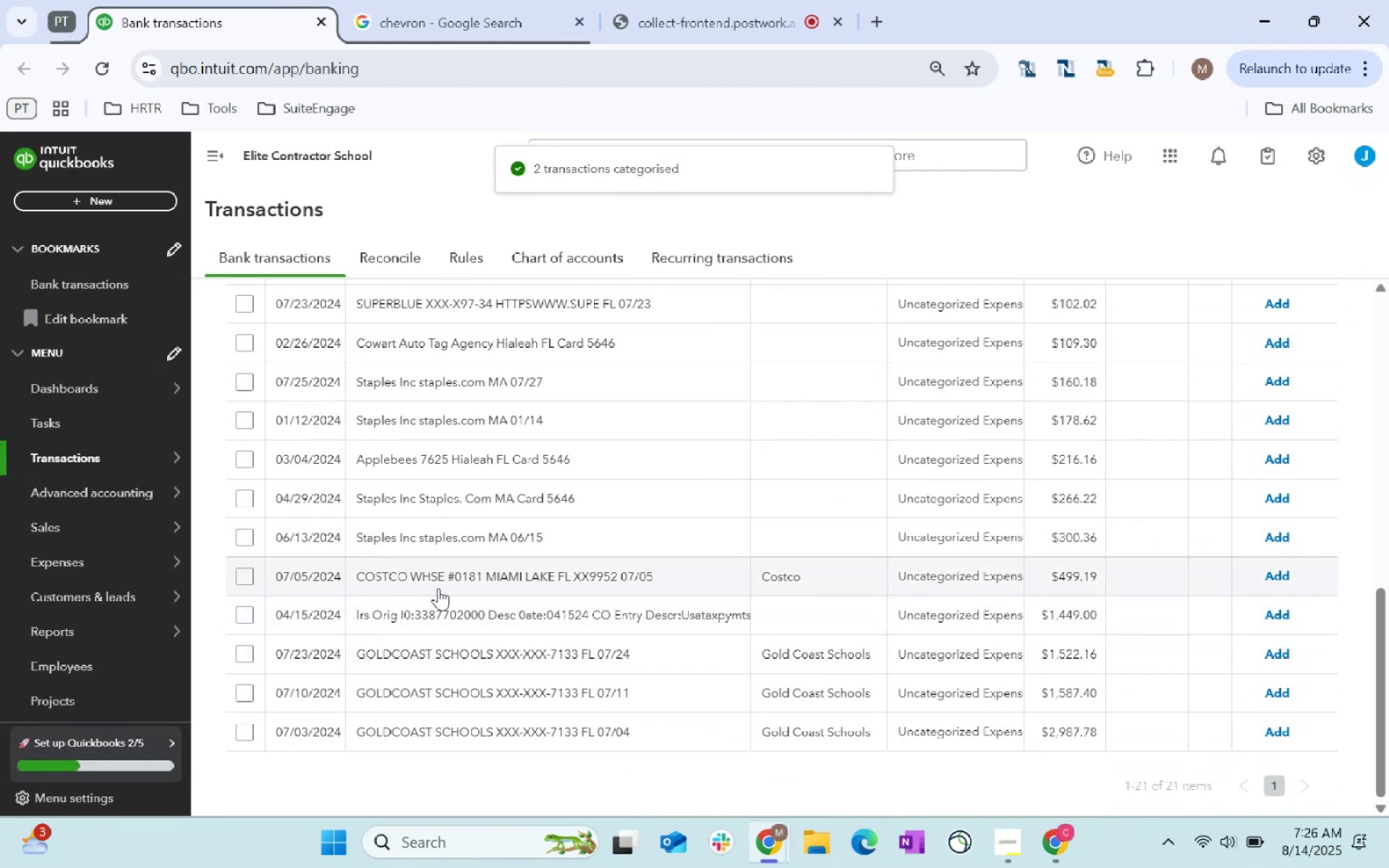 
left_click([544, 661])
 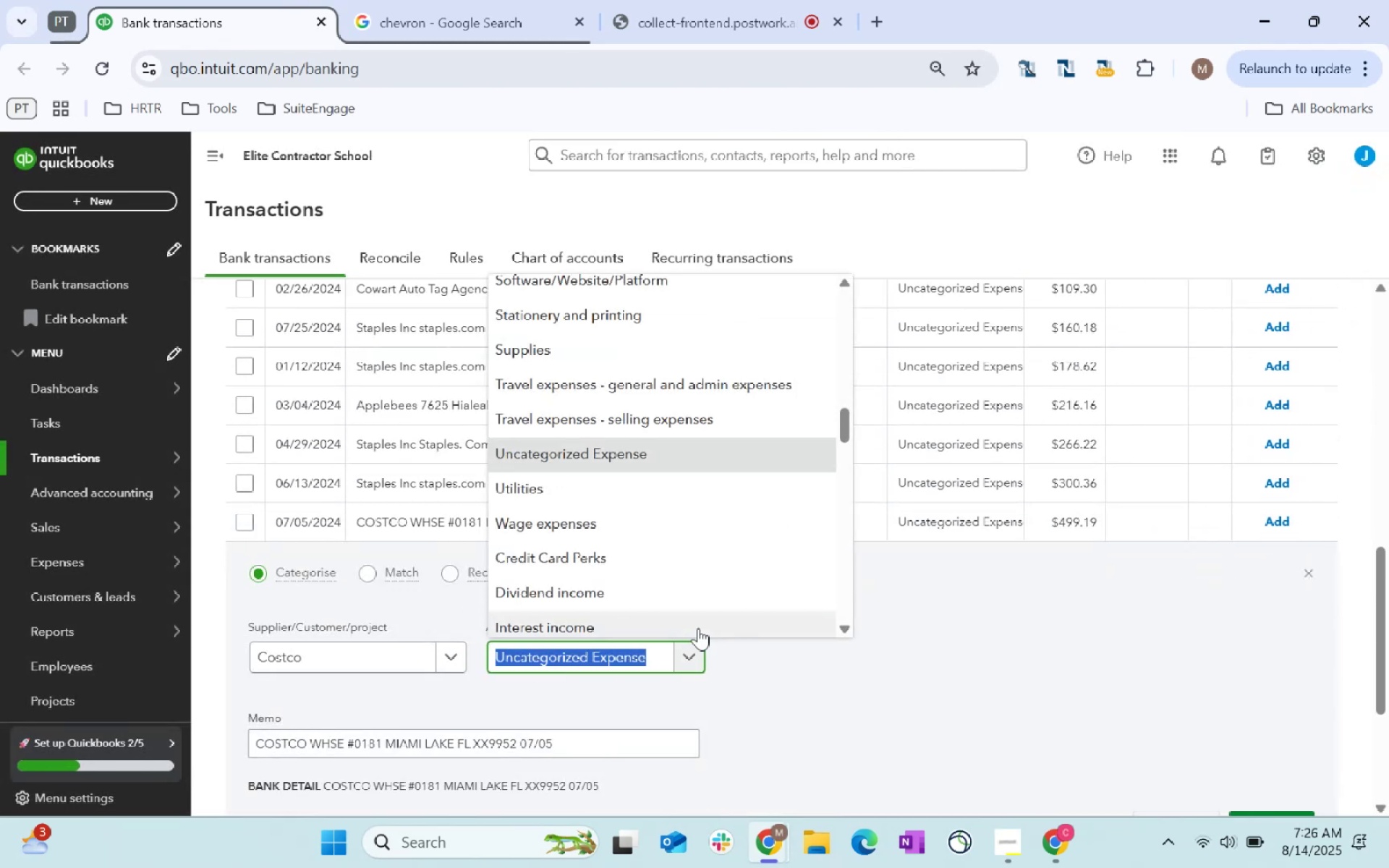 
type(supplies)
key(Tab)
 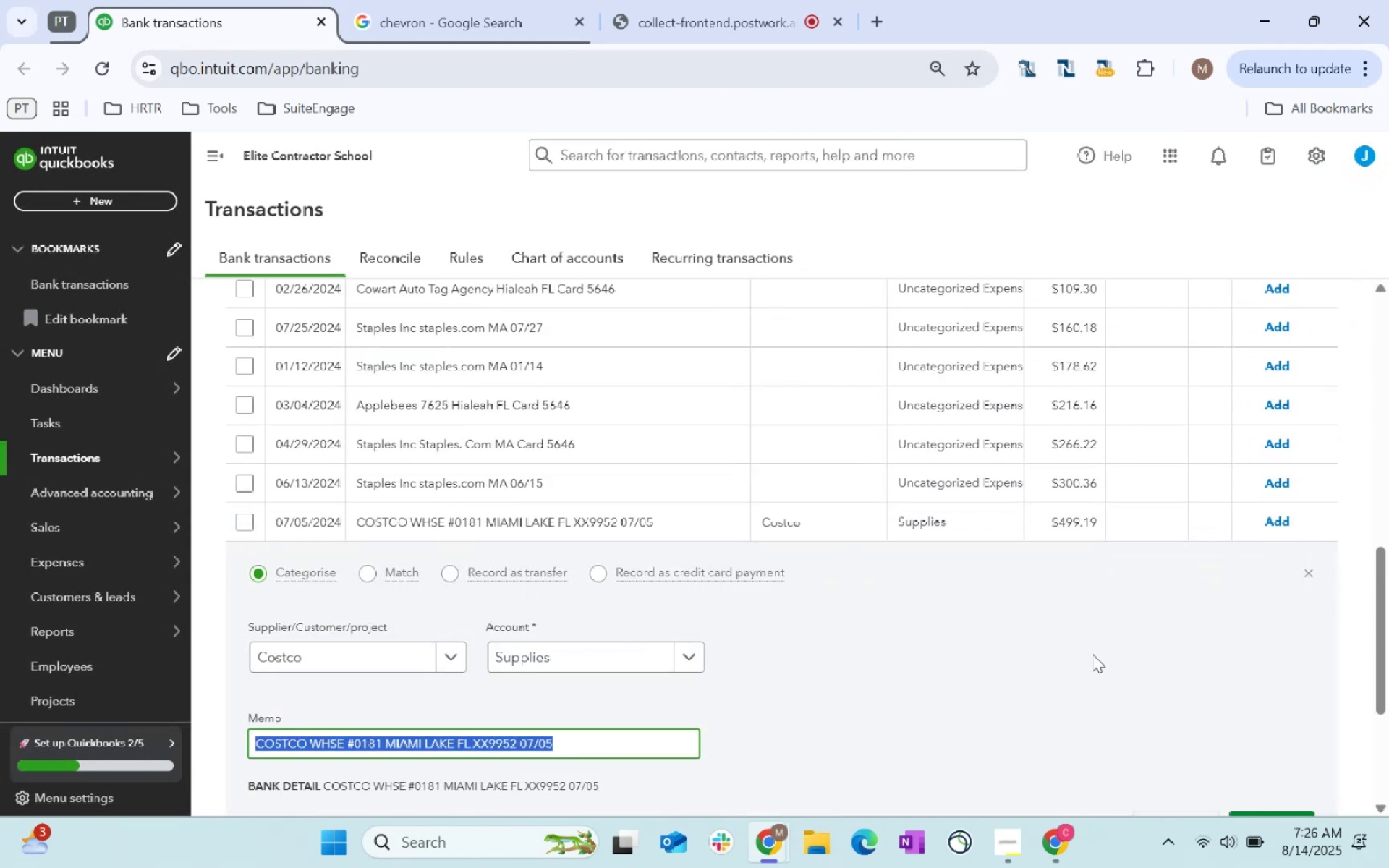 
scroll: coordinate [1092, 652], scroll_direction: down, amount: 2.0
 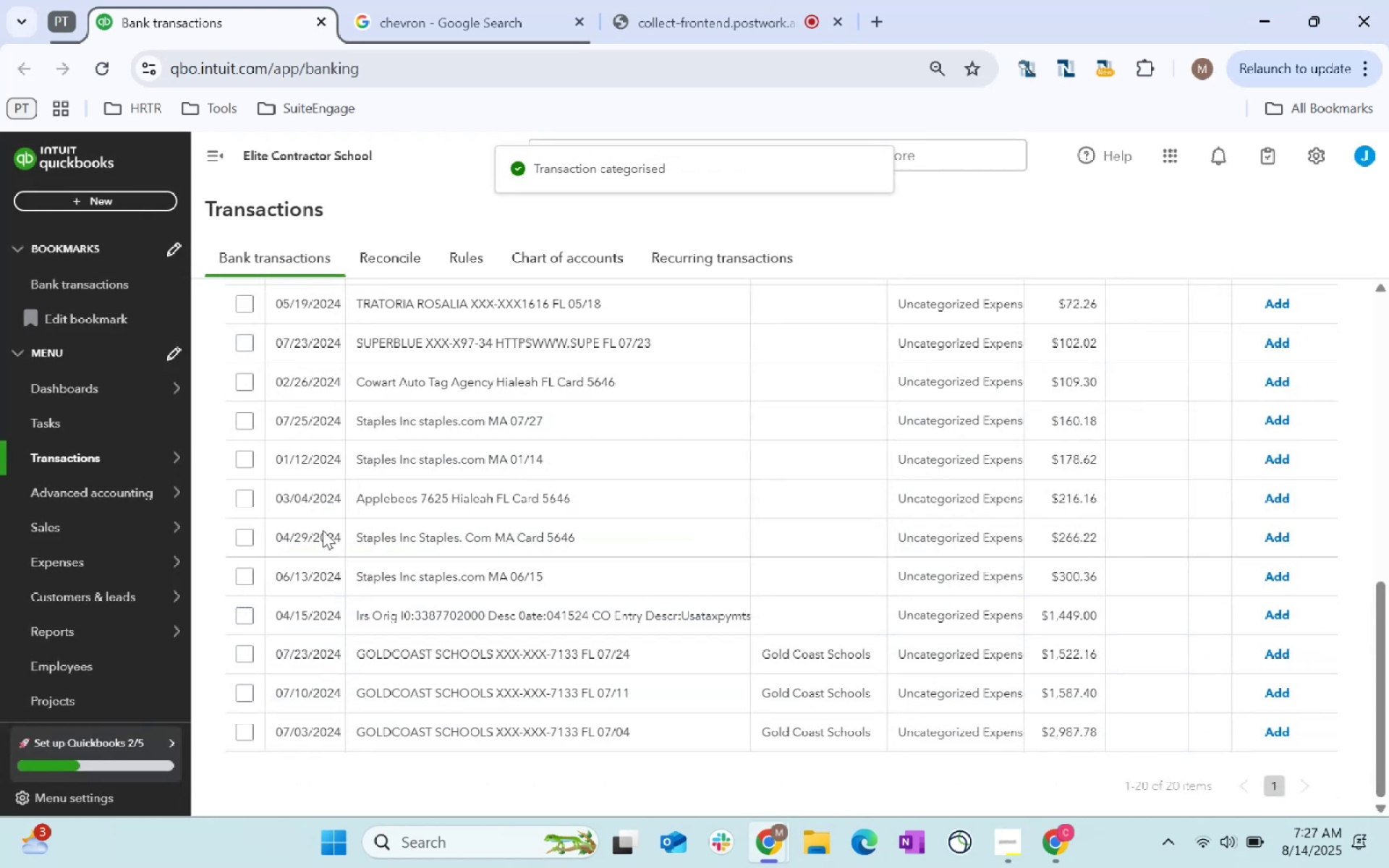 
wait(7.68)
 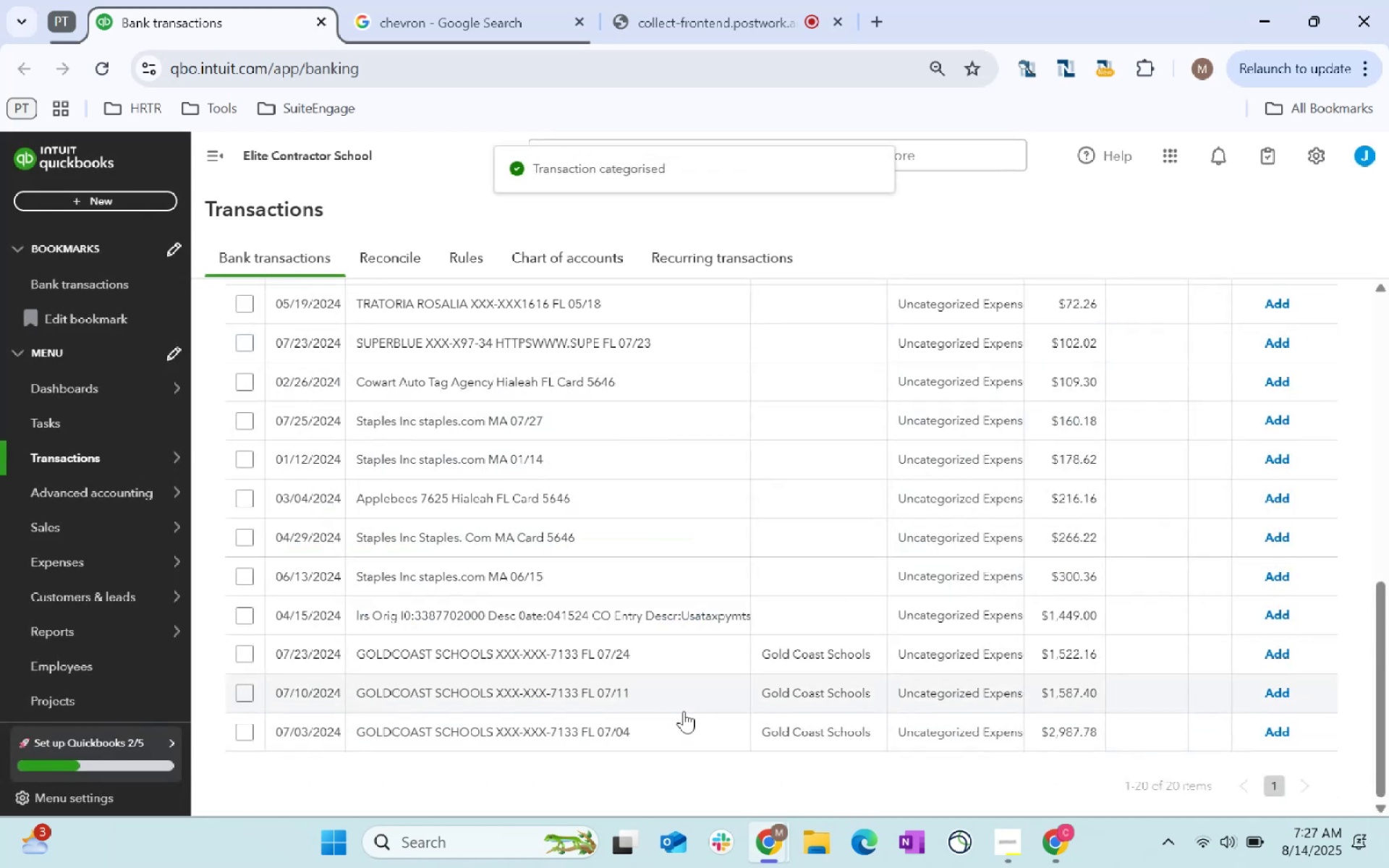 
left_click([816, 618])
 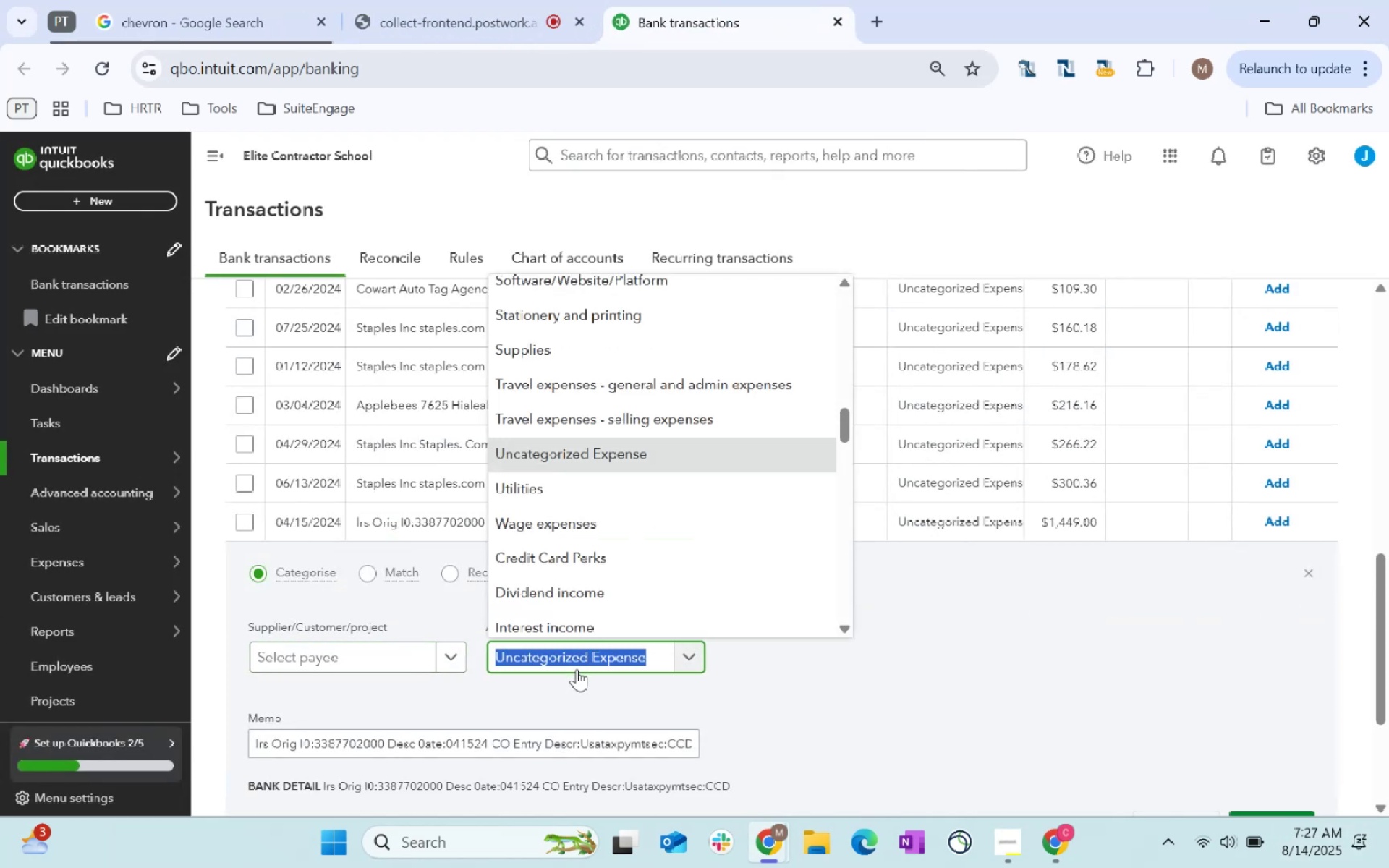 
type(tax)
 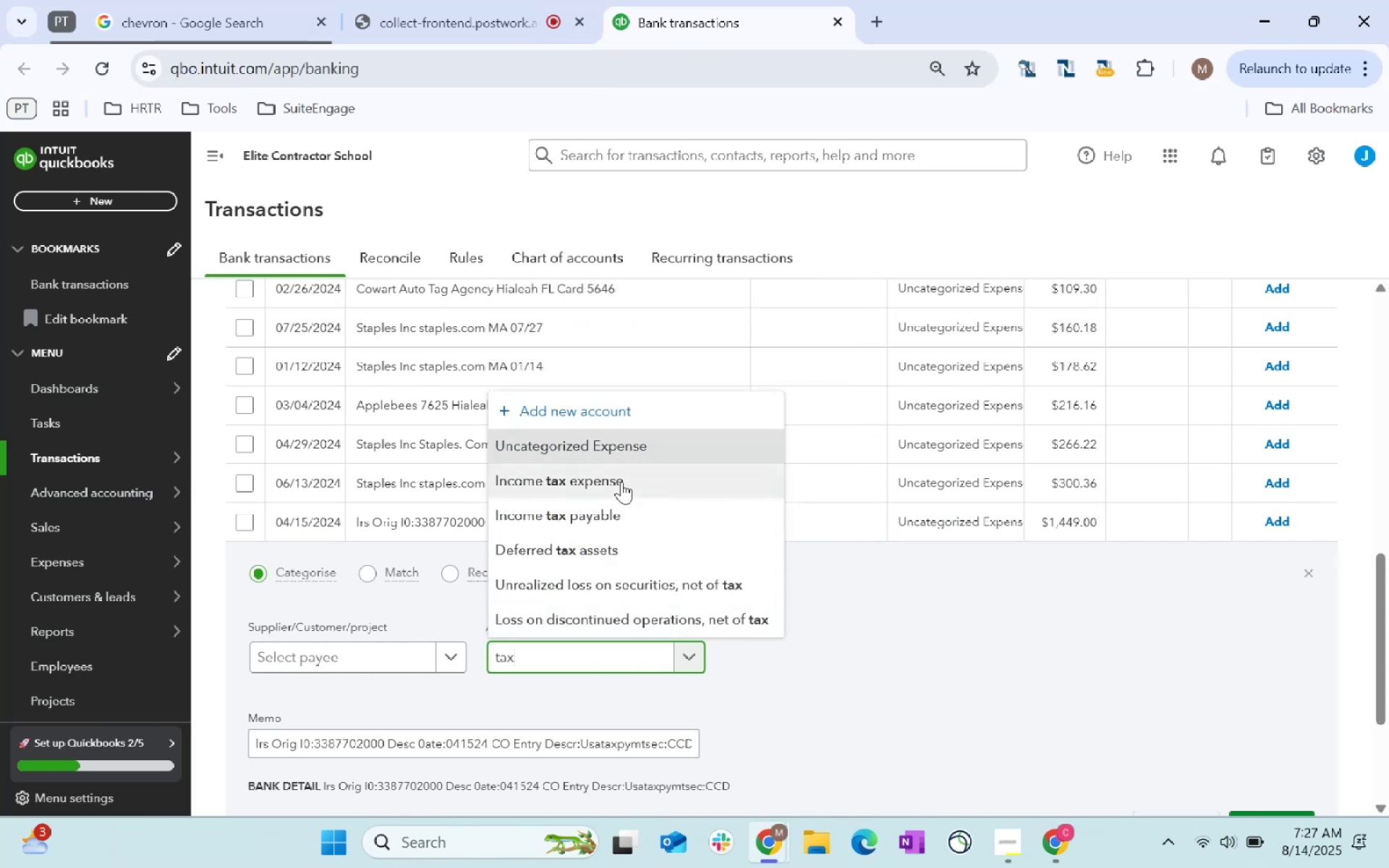 
left_click([621, 482])
 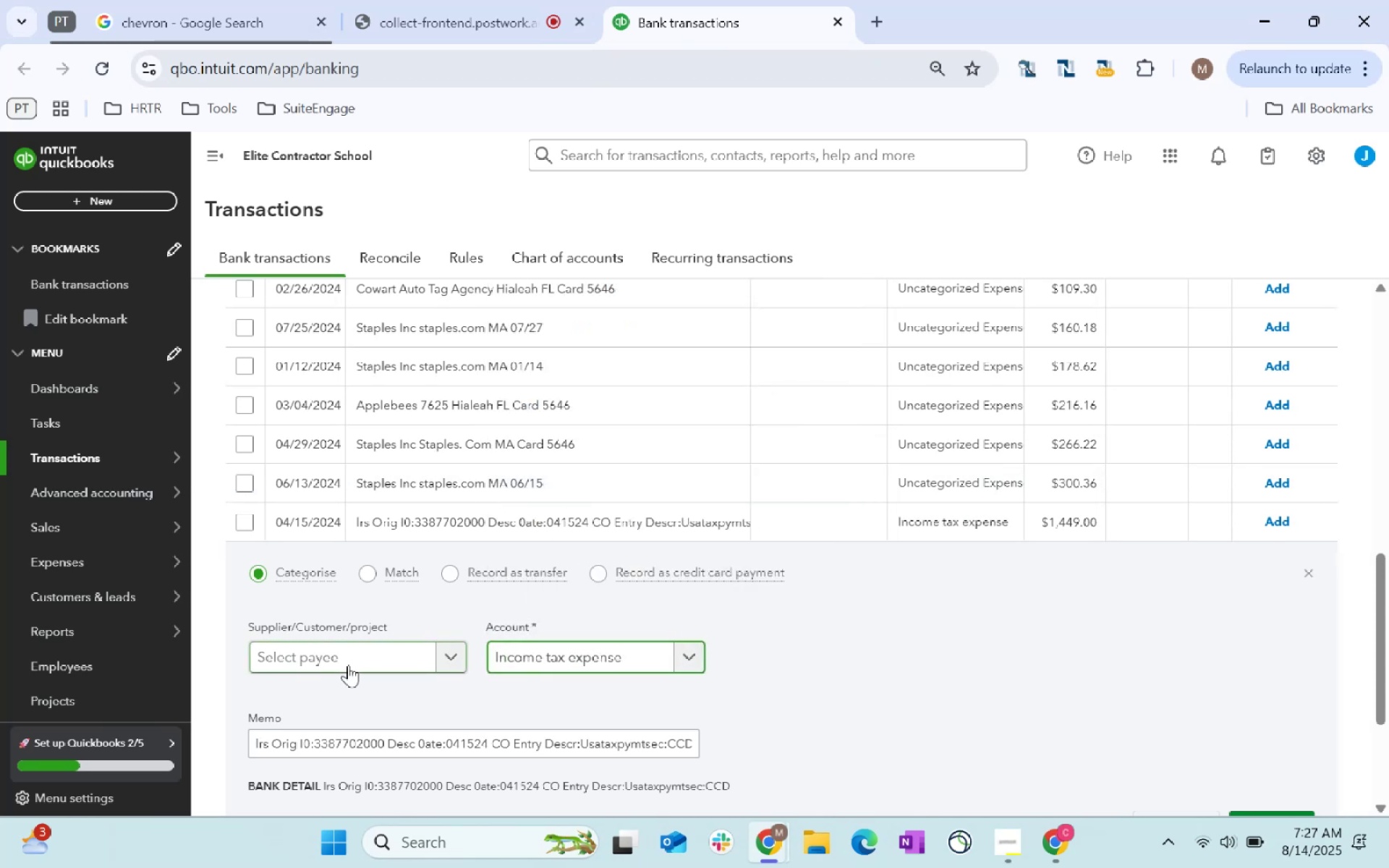 
left_click([348, 665])
 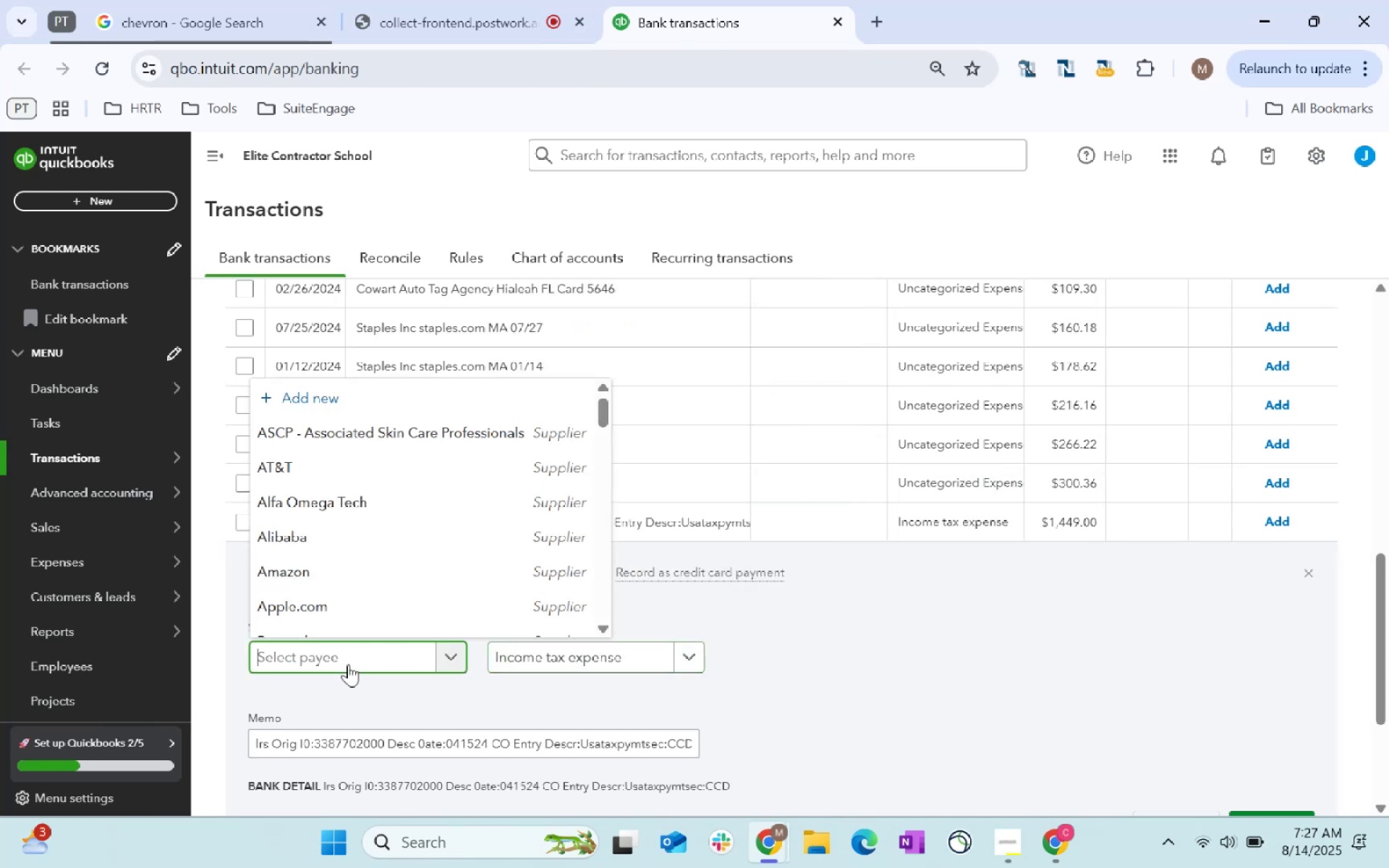 
type(state)
 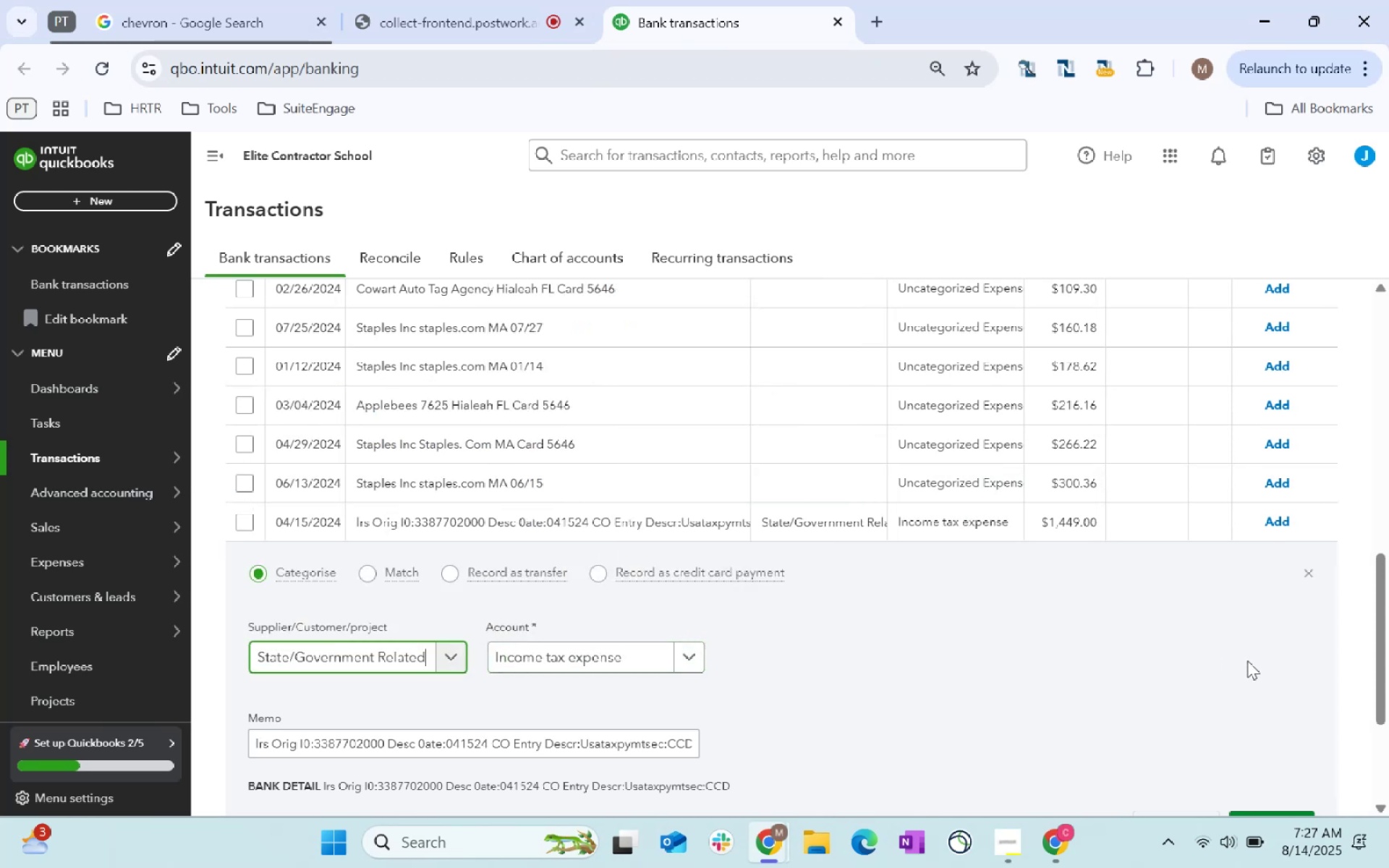 
scroll: coordinate [1241, 727], scroll_direction: down, amount: 1.0
 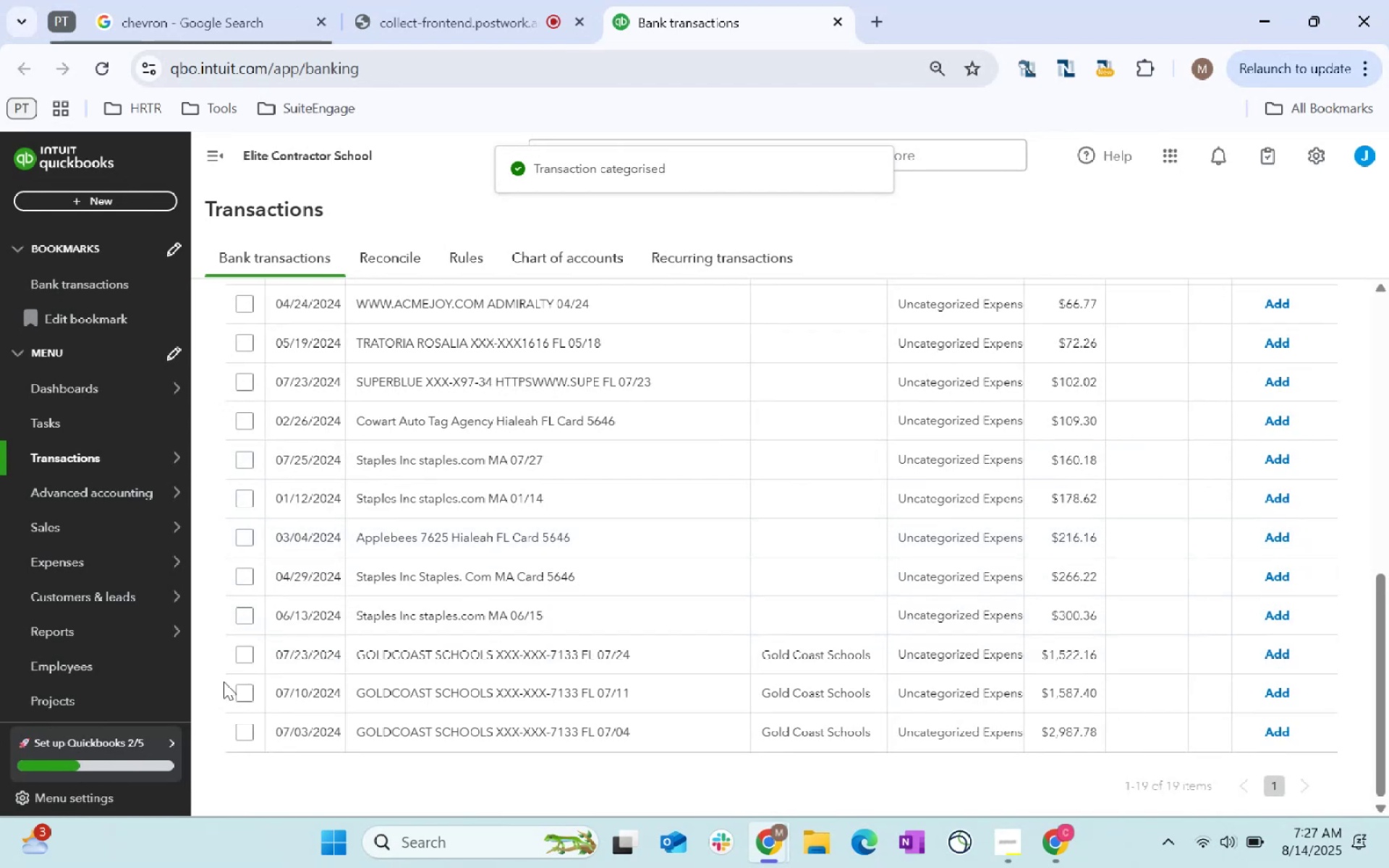 
wait(5.85)
 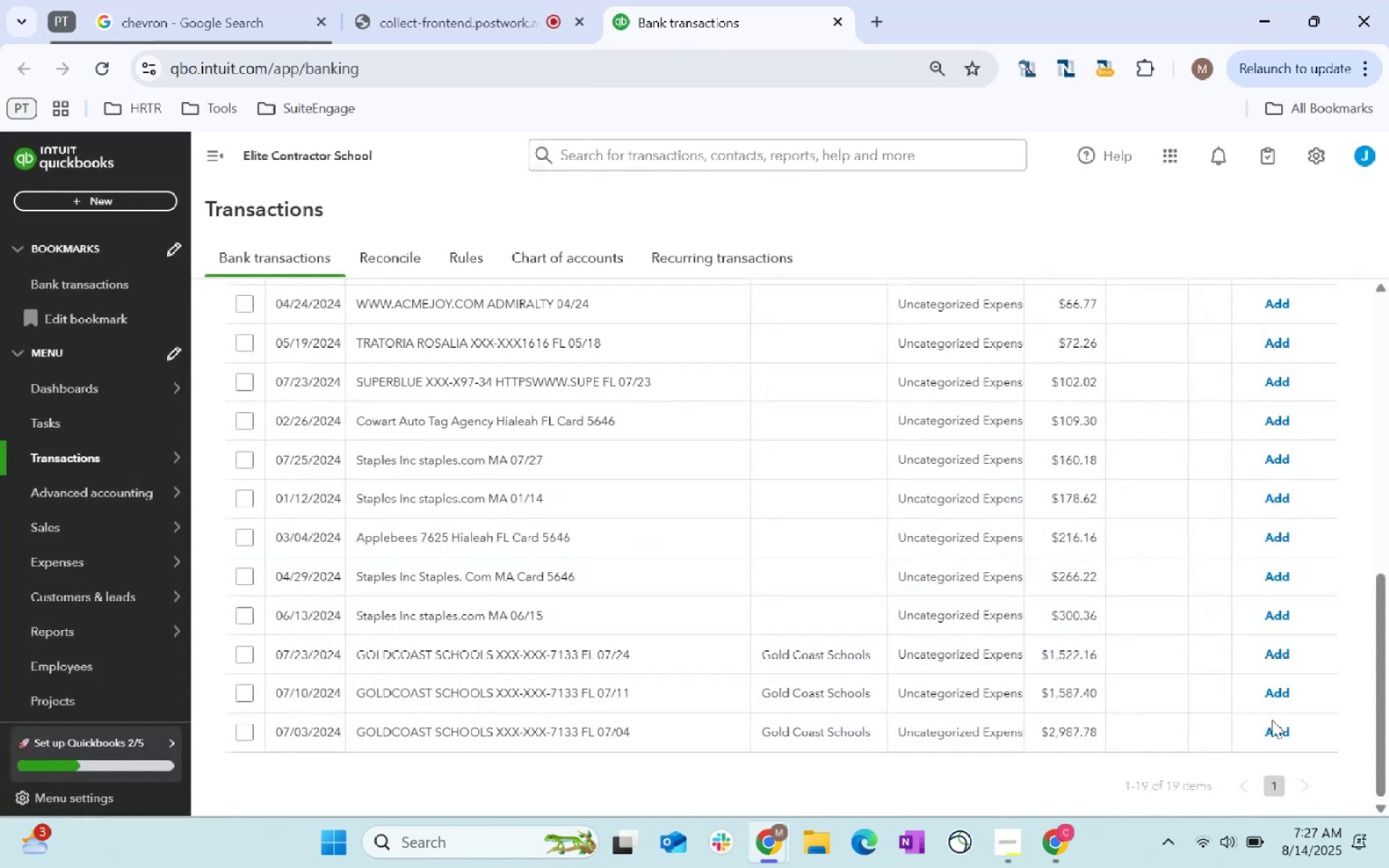 
left_click([247, 652])
 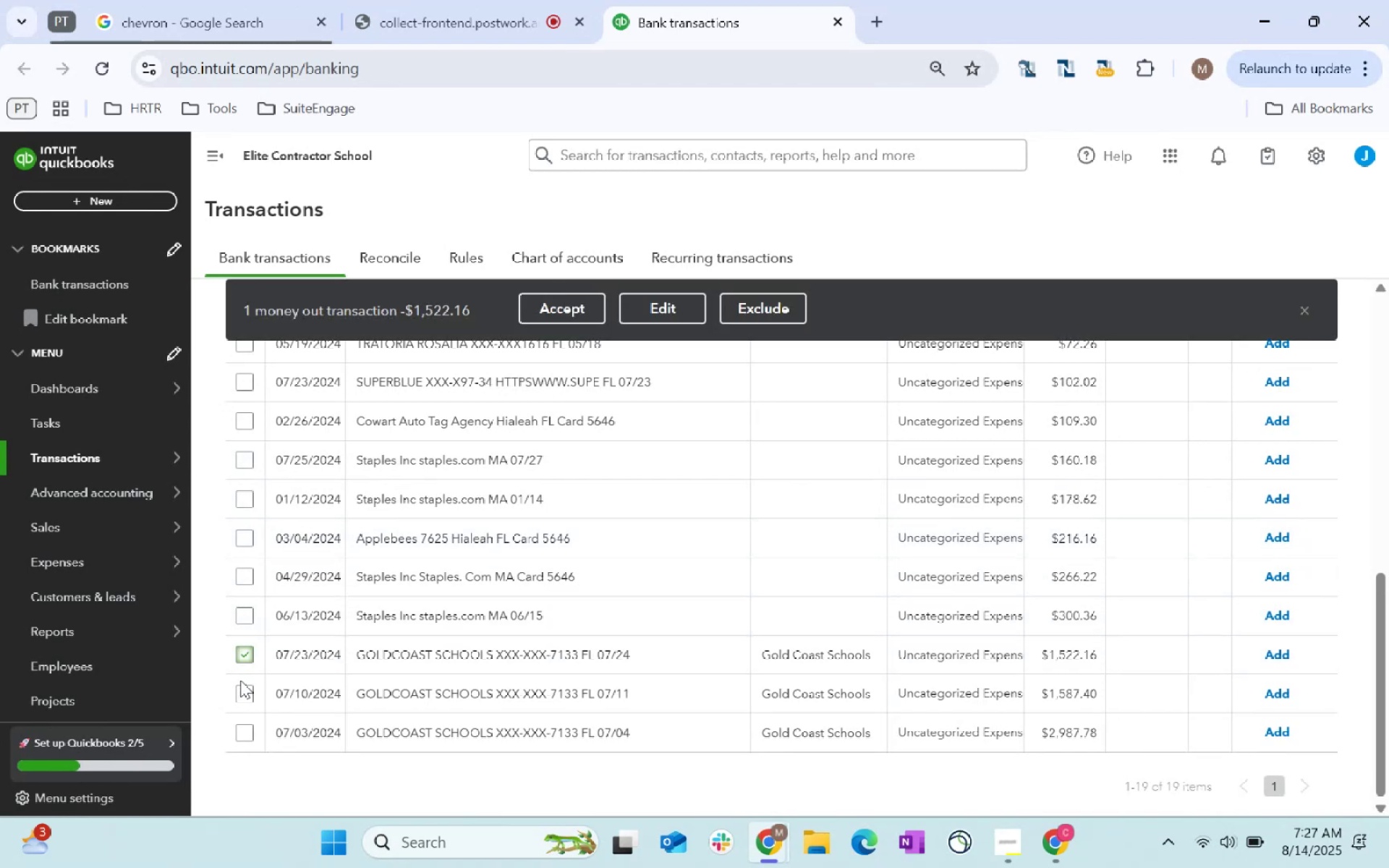 
left_click([244, 692])
 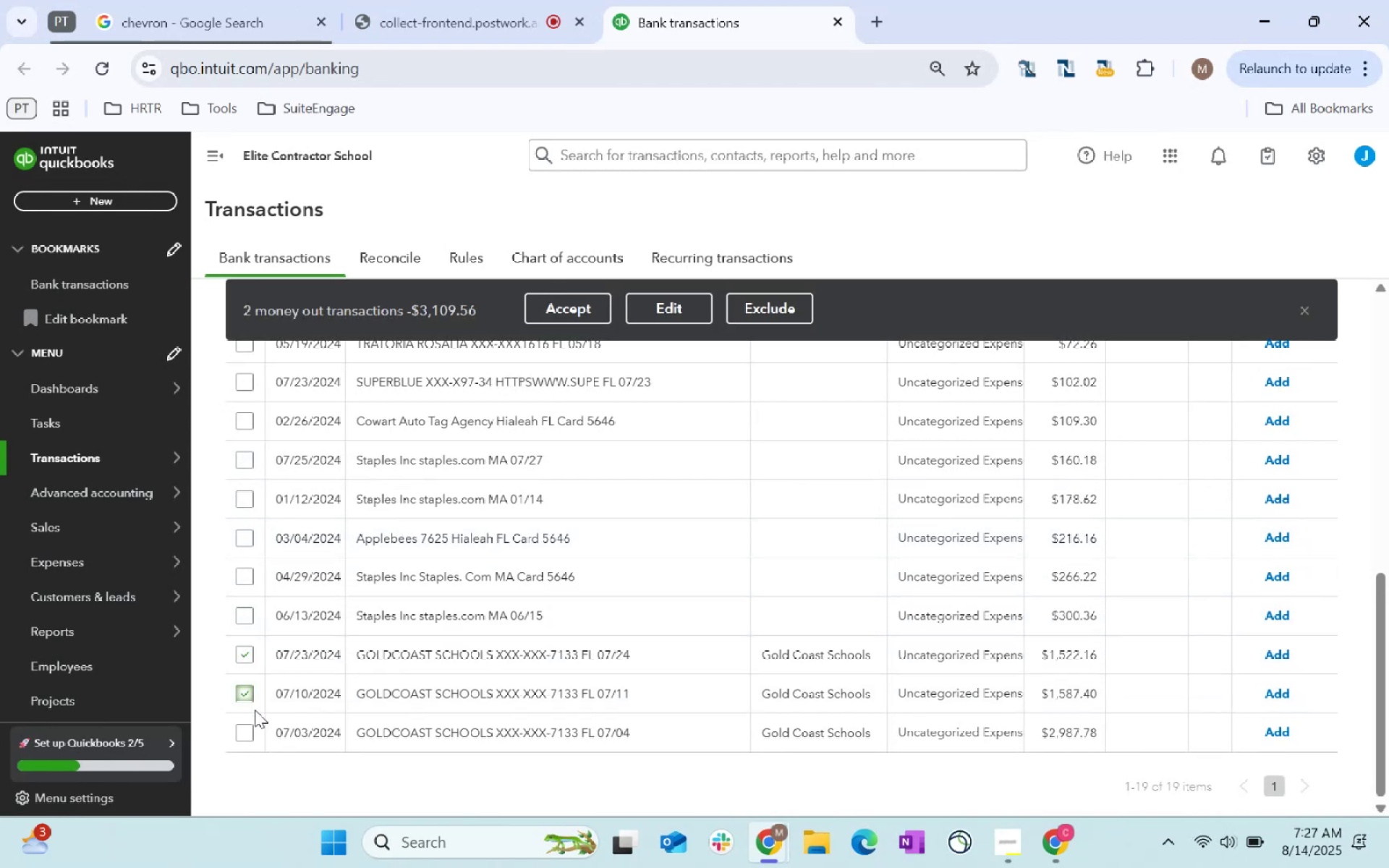 
left_click([250, 735])
 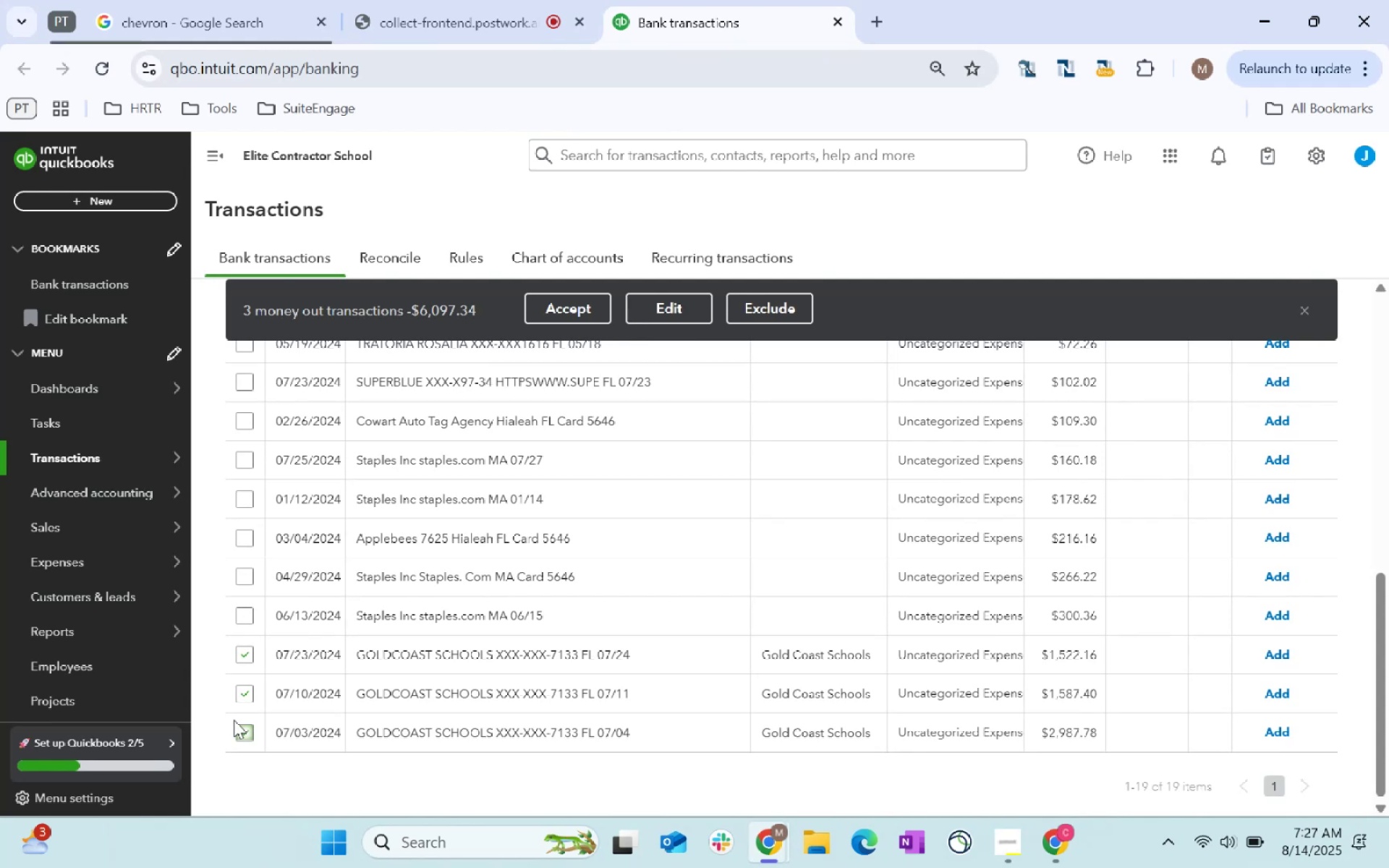 
wait(5.53)
 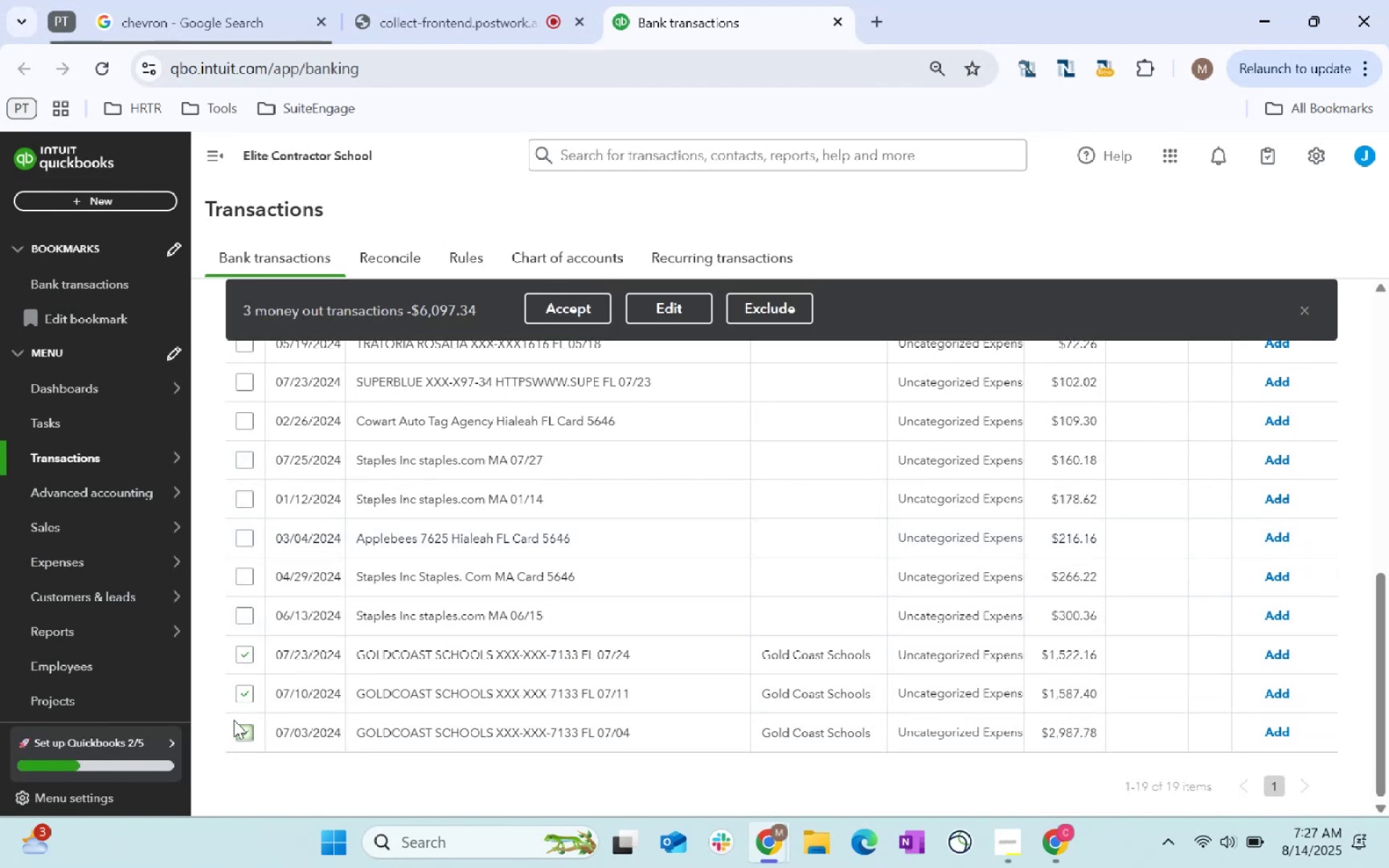 
scroll: coordinate [903, 606], scroll_direction: up, amount: 4.0
 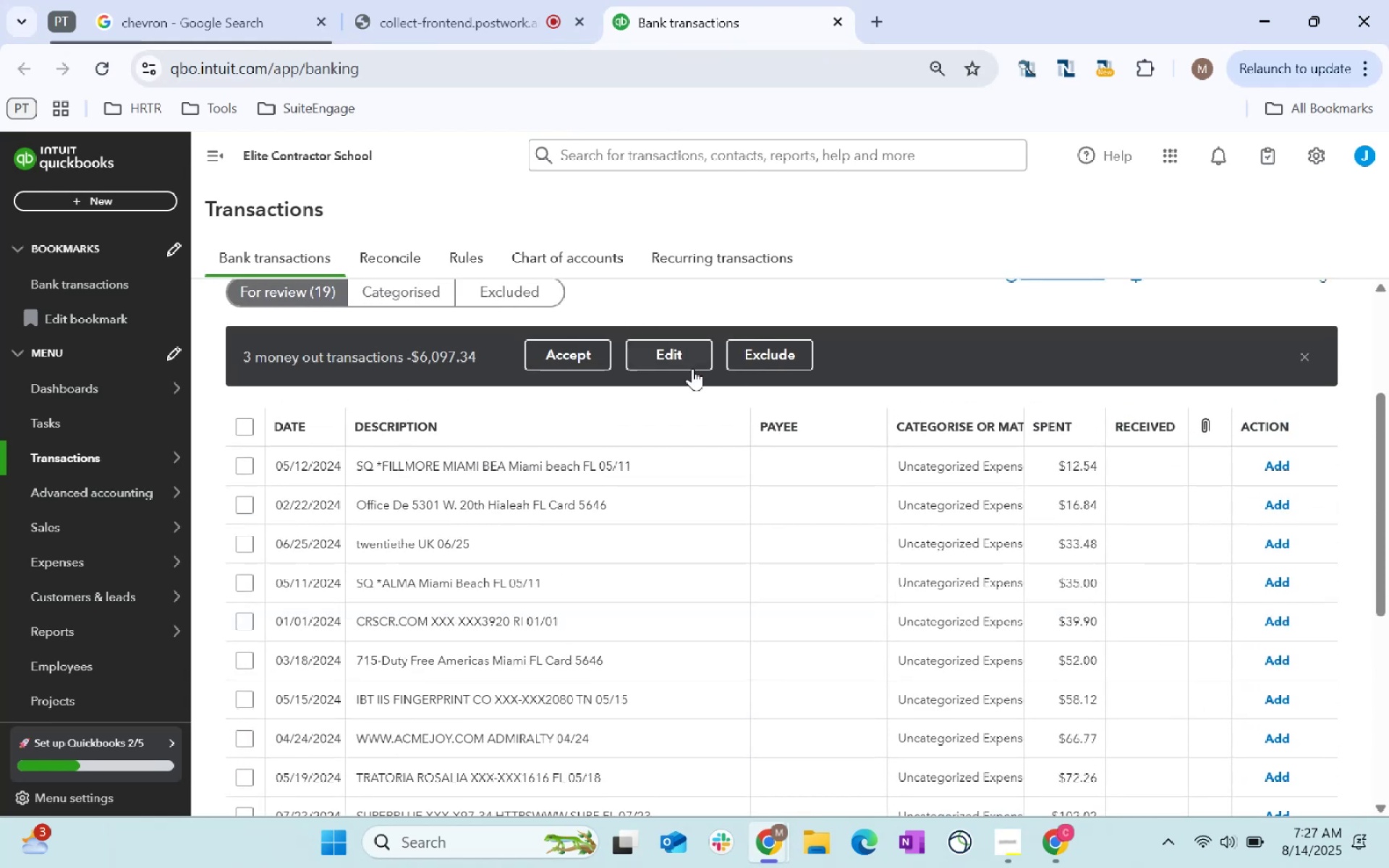 
left_click([678, 357])
 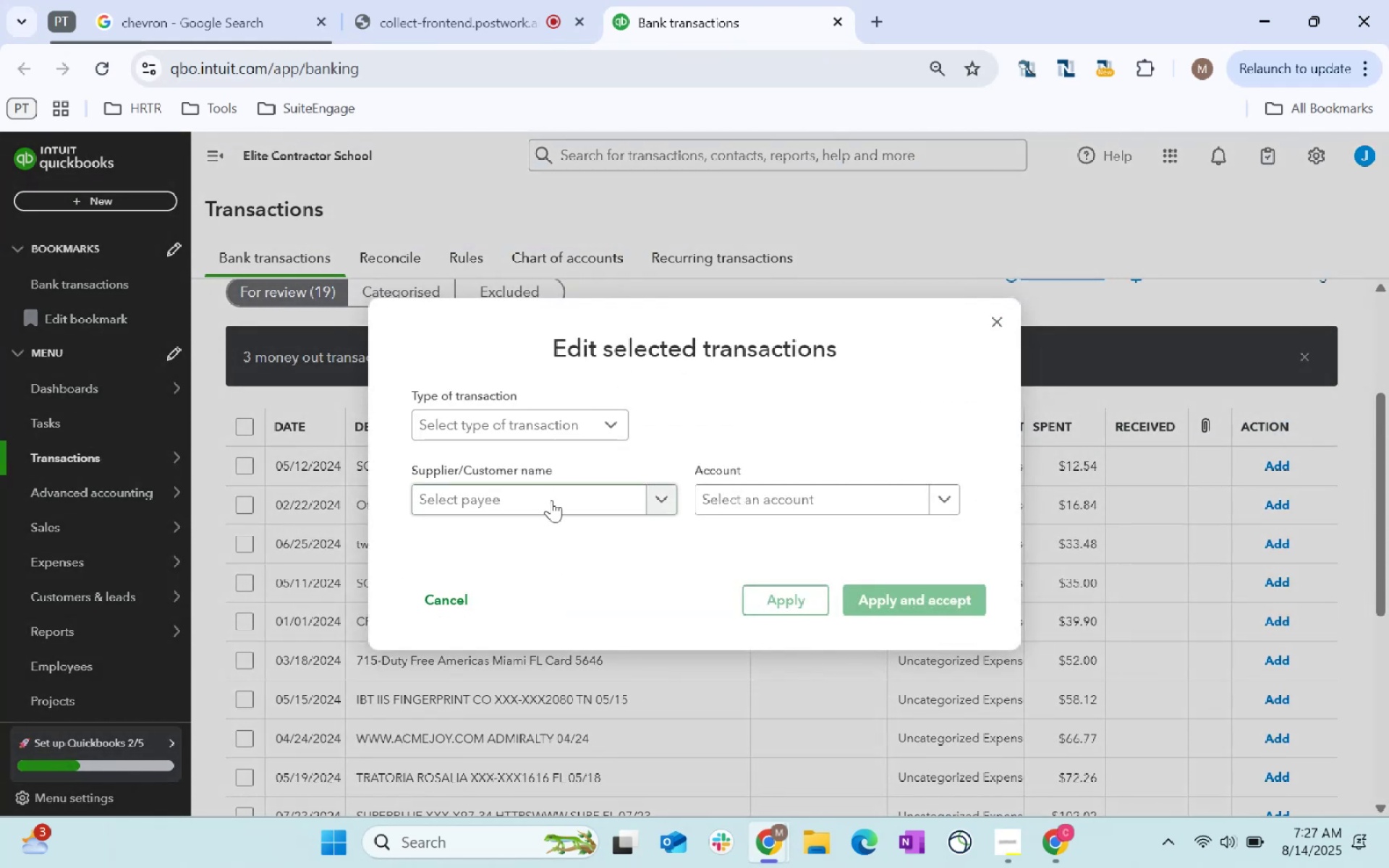 
left_click([548, 500])
 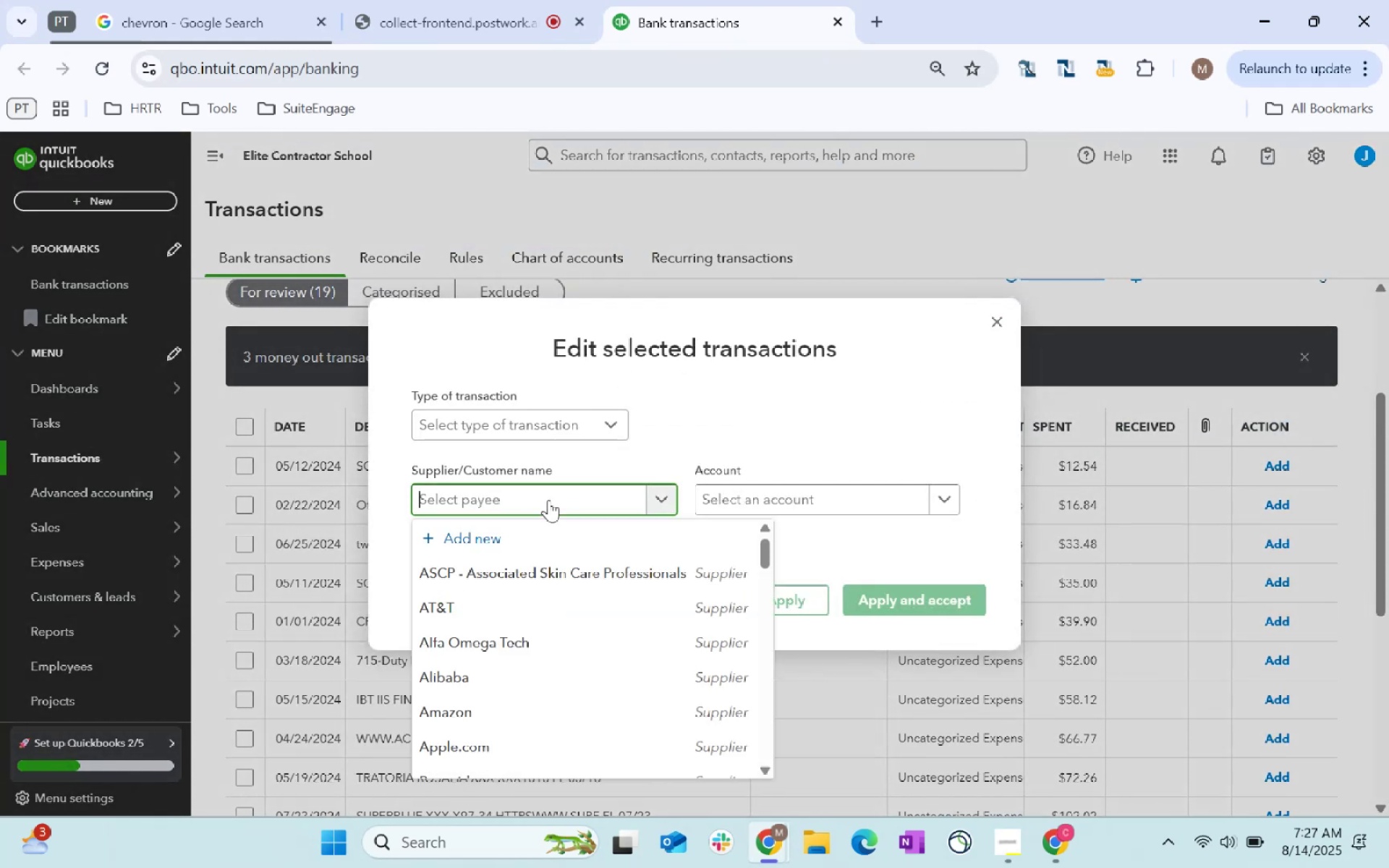 
type(supplier)
key(Tab)
type(profess)
 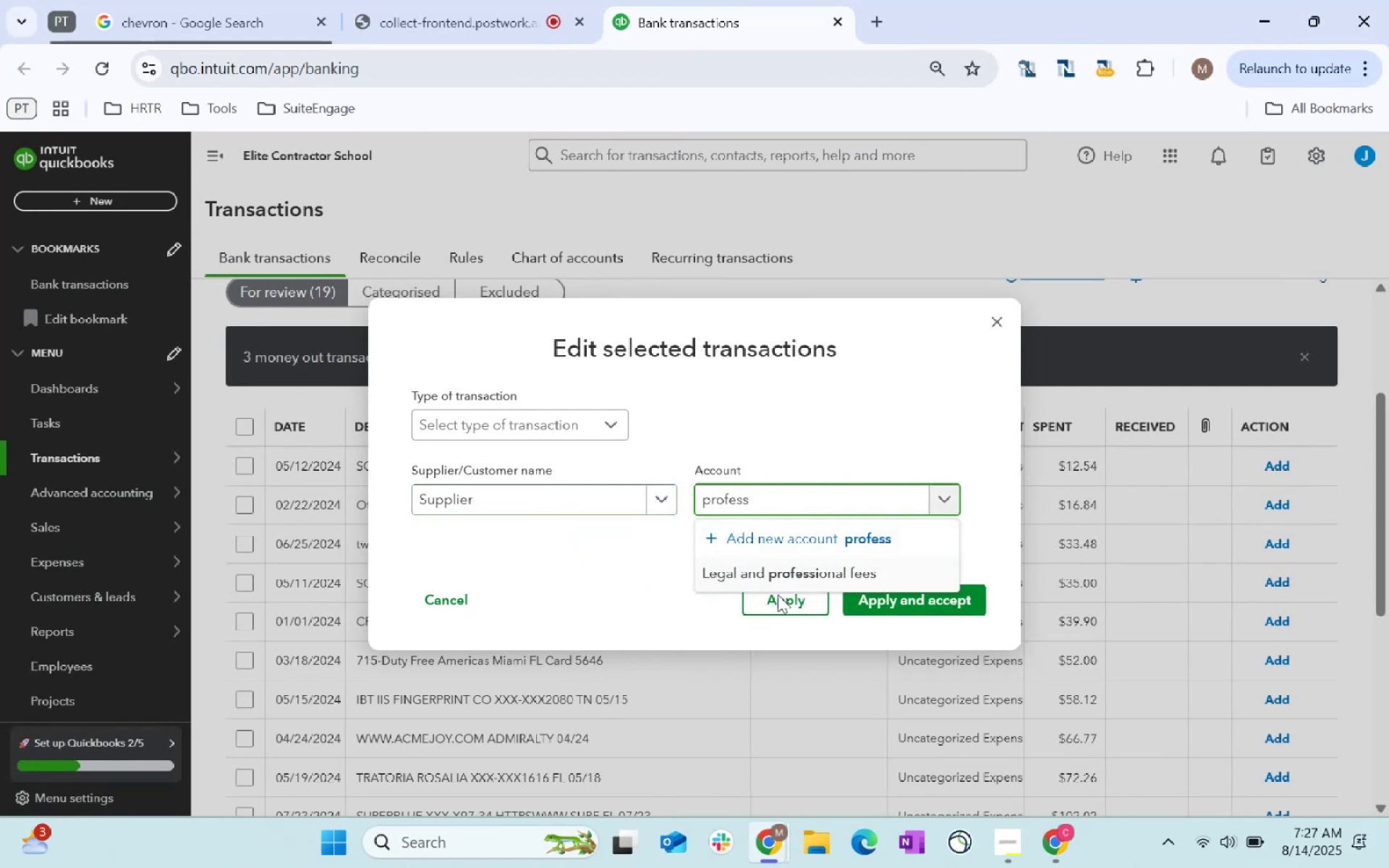 